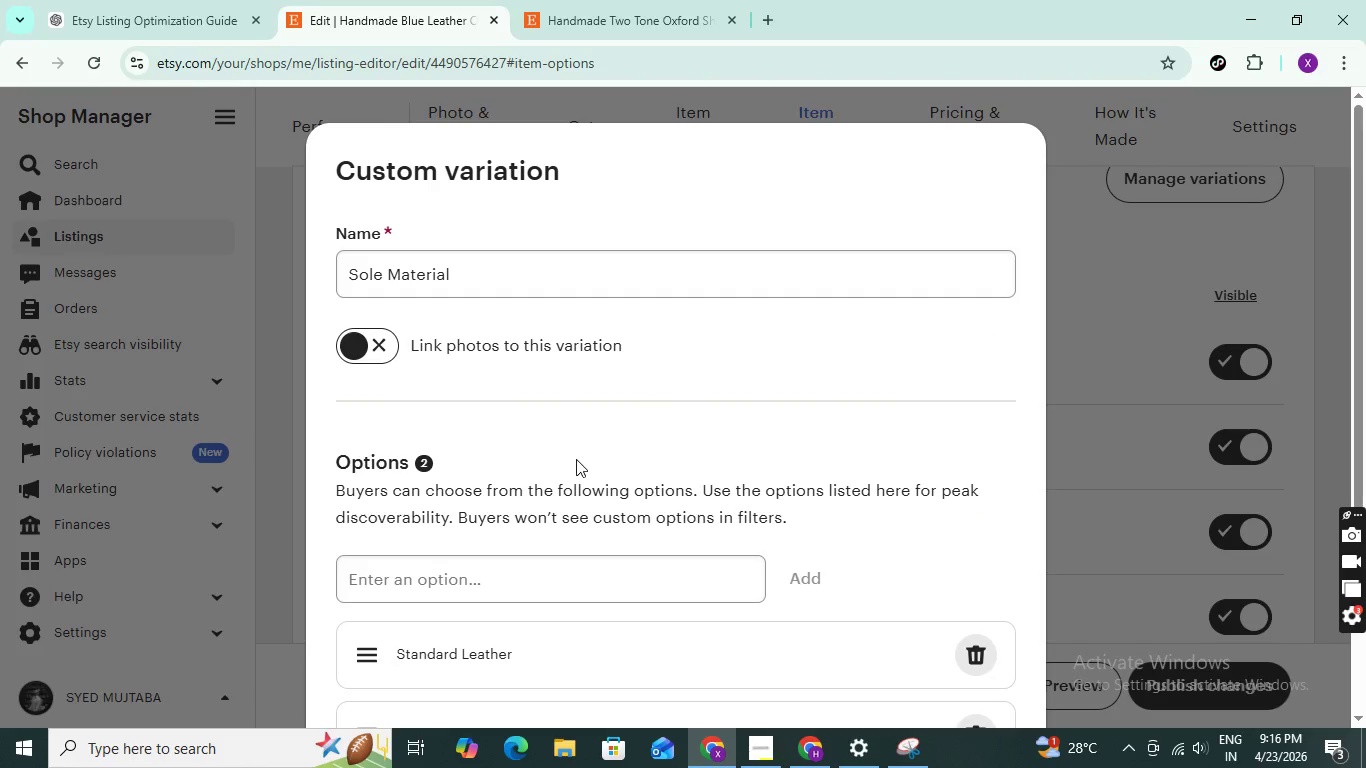 
scroll: coordinate [576, 459], scroll_direction: down, amount: 2.0
 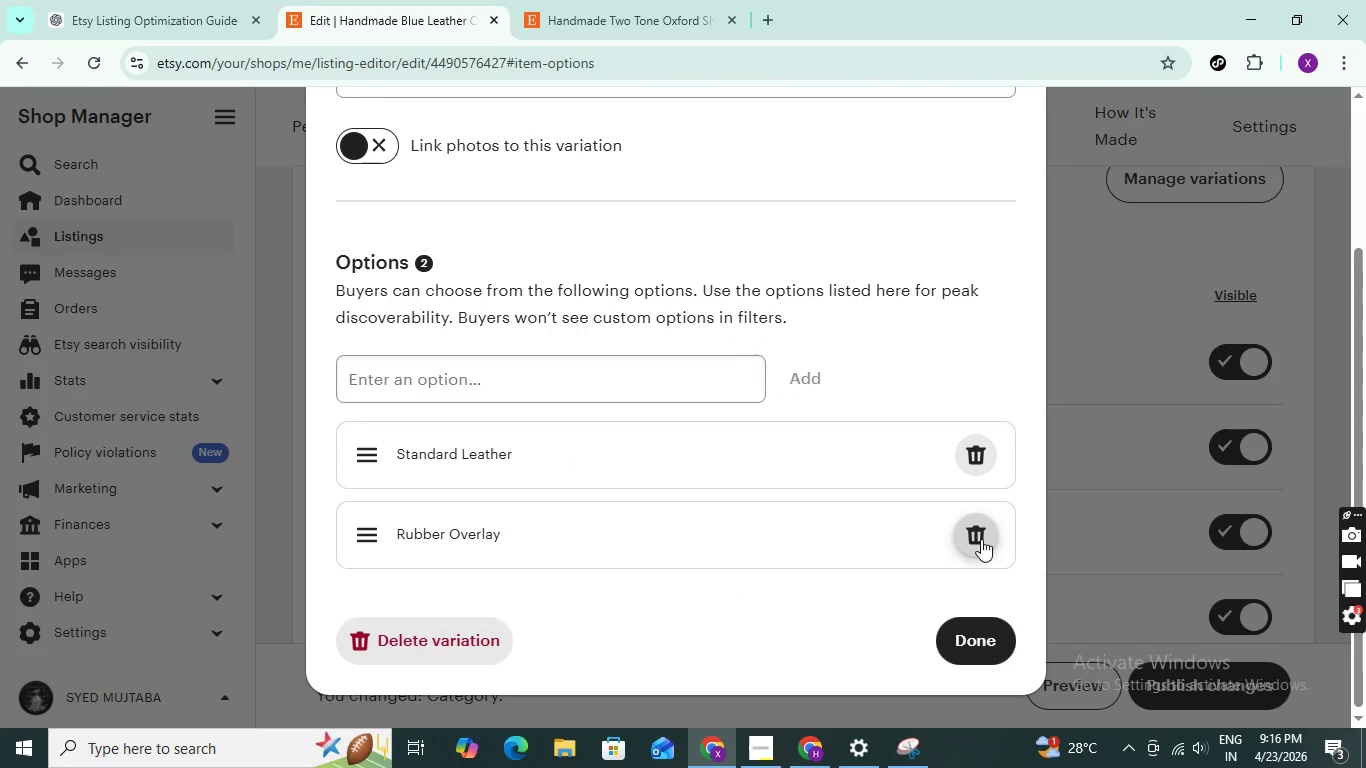 
left_click([981, 539])
 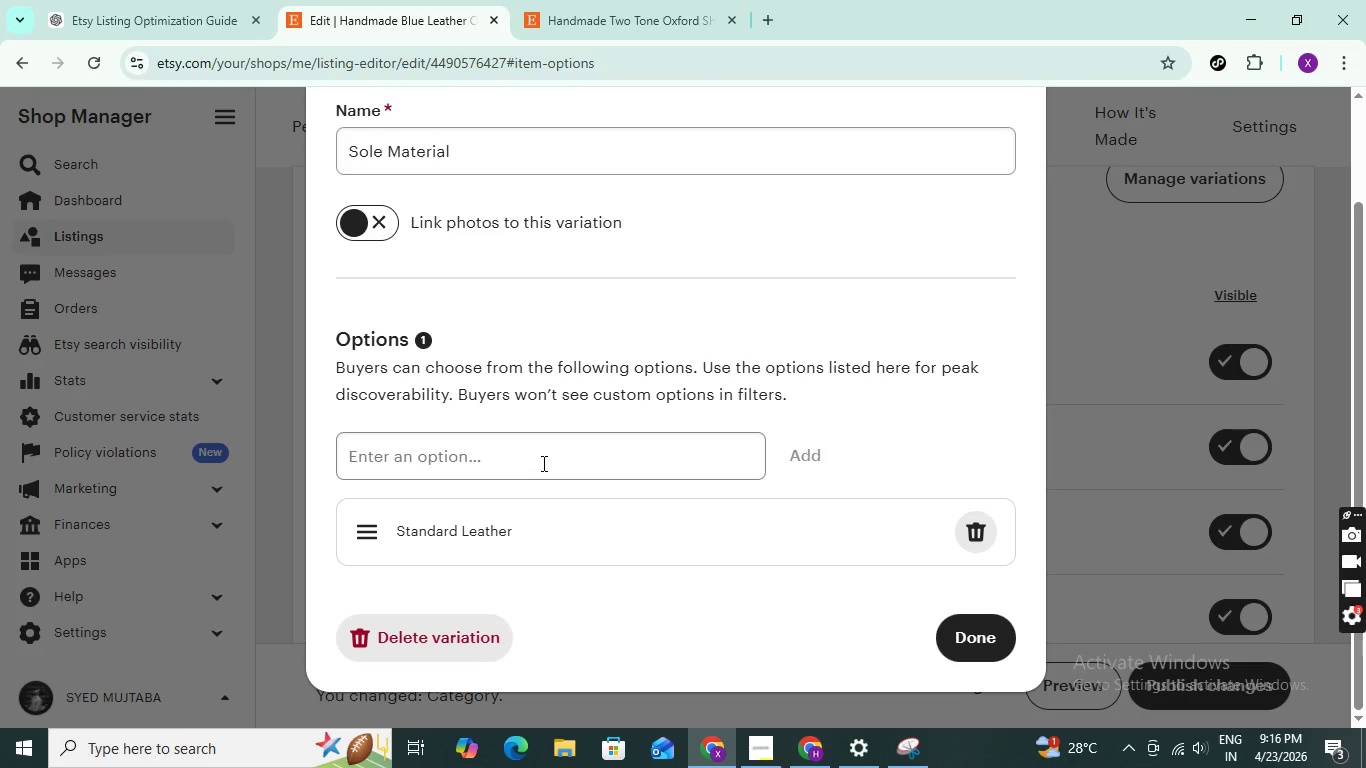 
left_click([542, 463])
 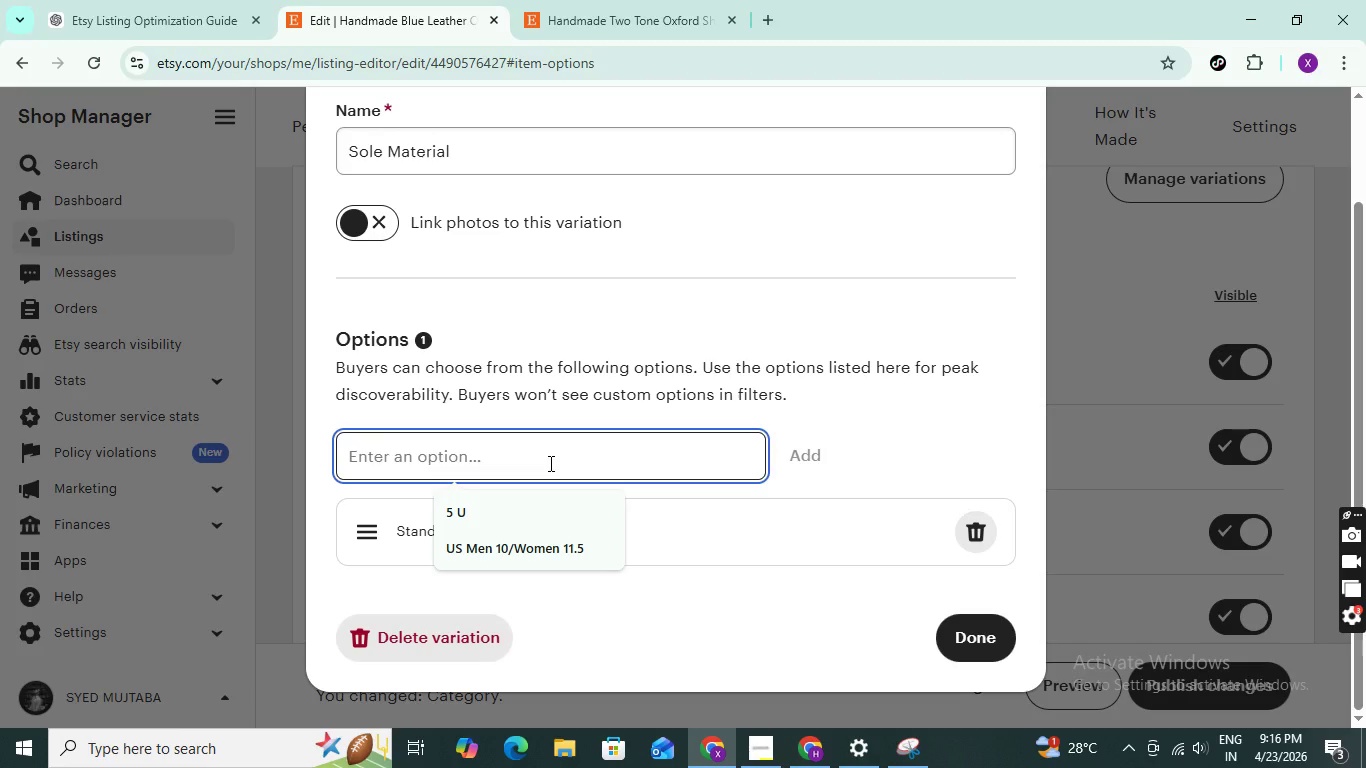 
type(Premium Rubber)
 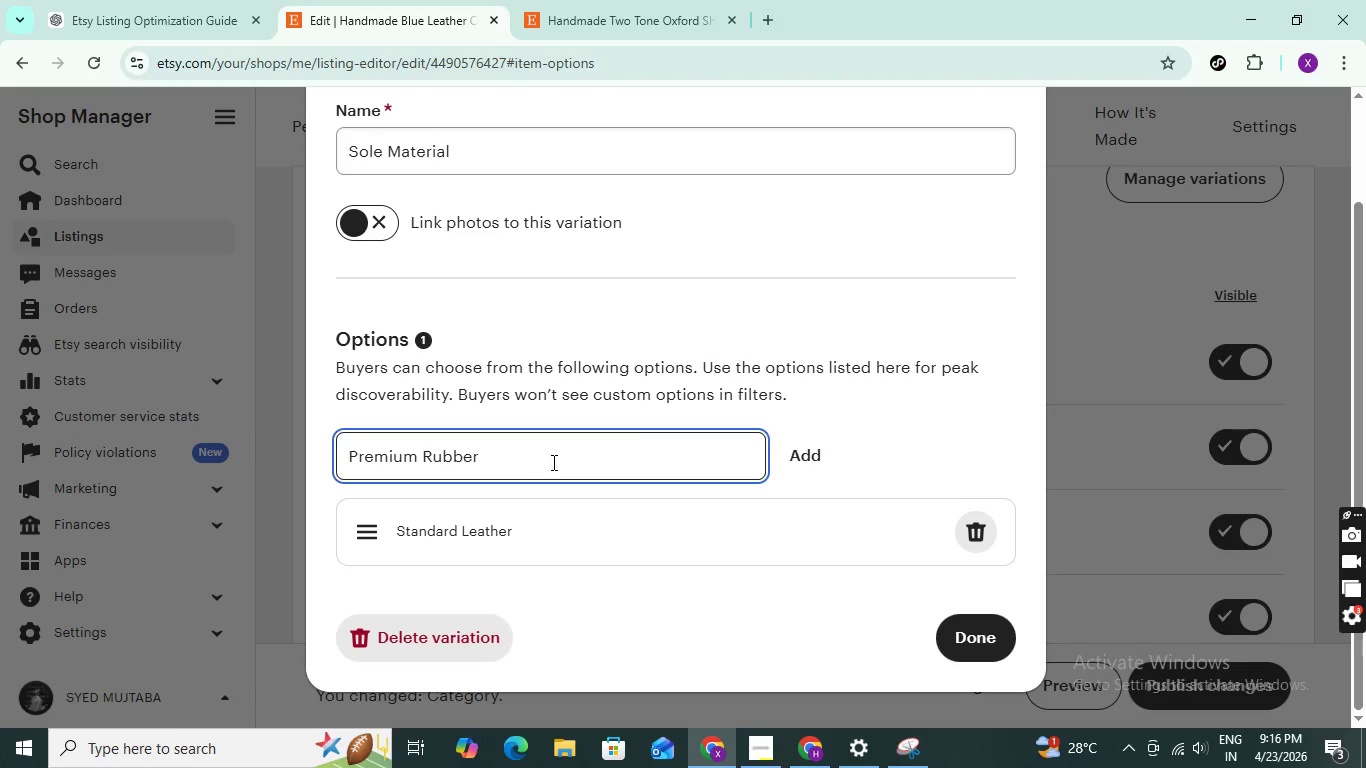 
scroll: coordinate [871, 399], scroll_direction: down, amount: 2.0
 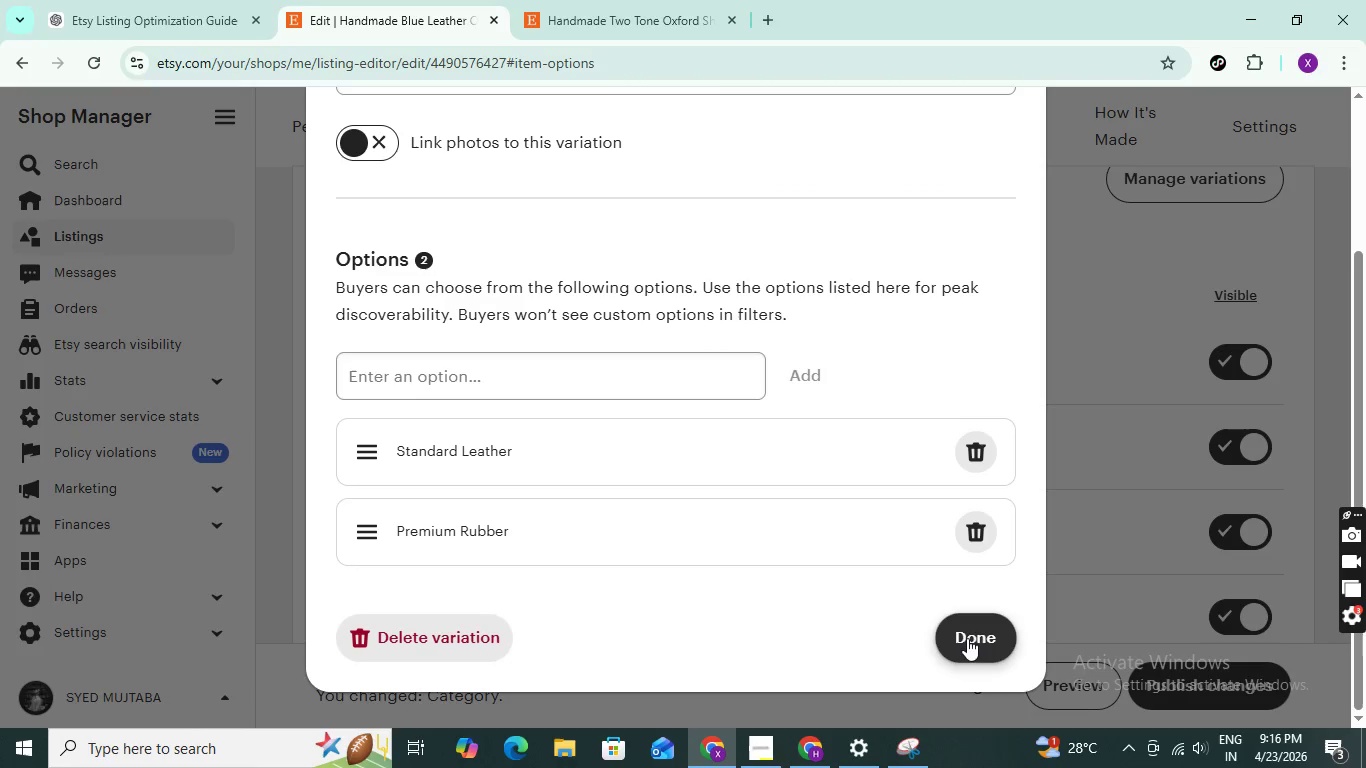 
left_click([967, 638])
 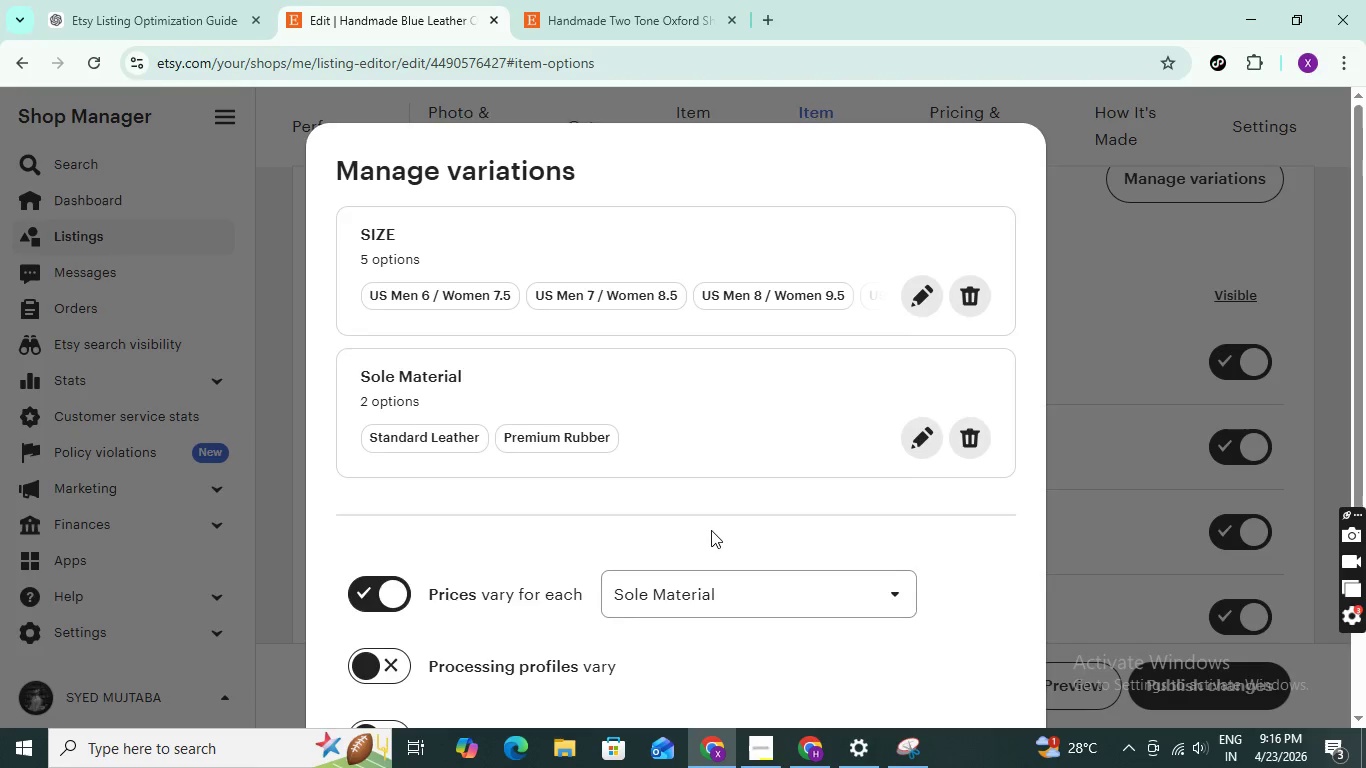 
scroll: coordinate [711, 530], scroll_direction: down, amount: 1.0
 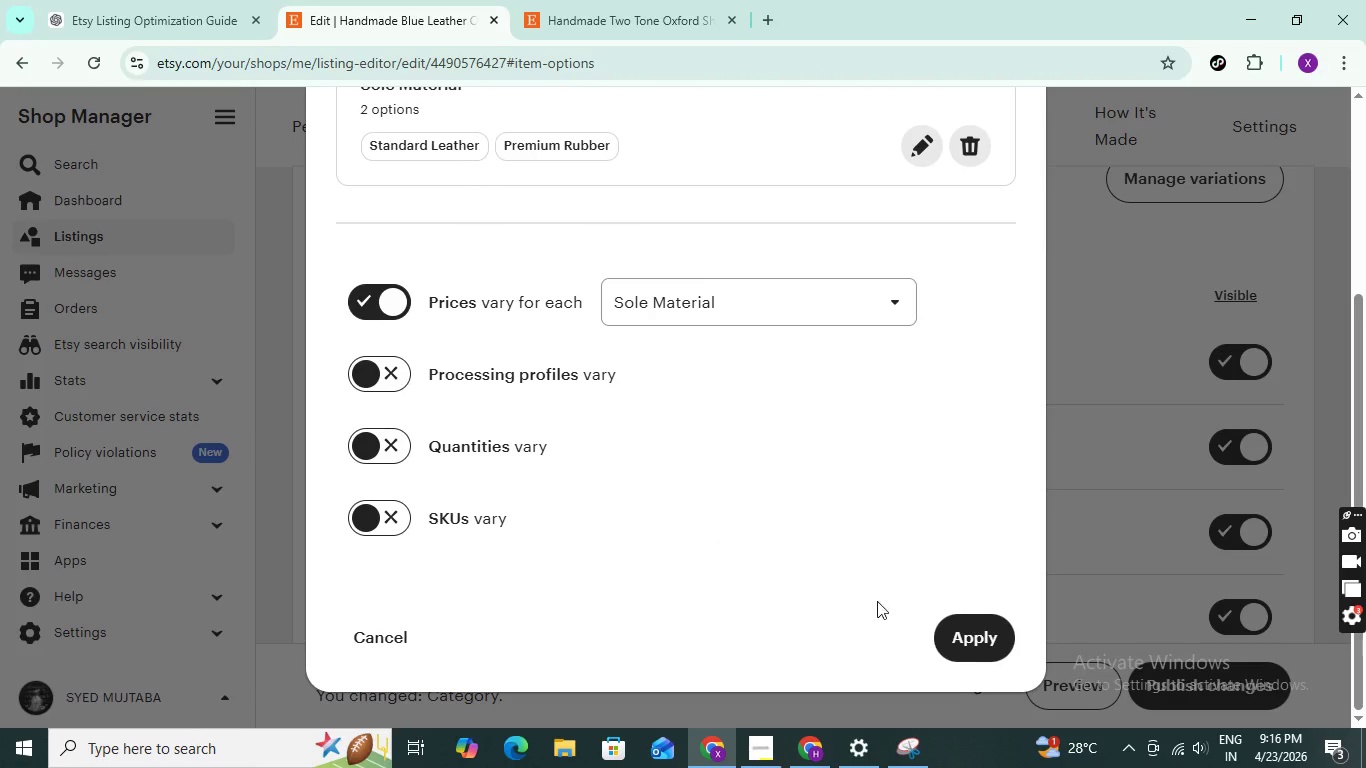 
left_click([964, 638])
 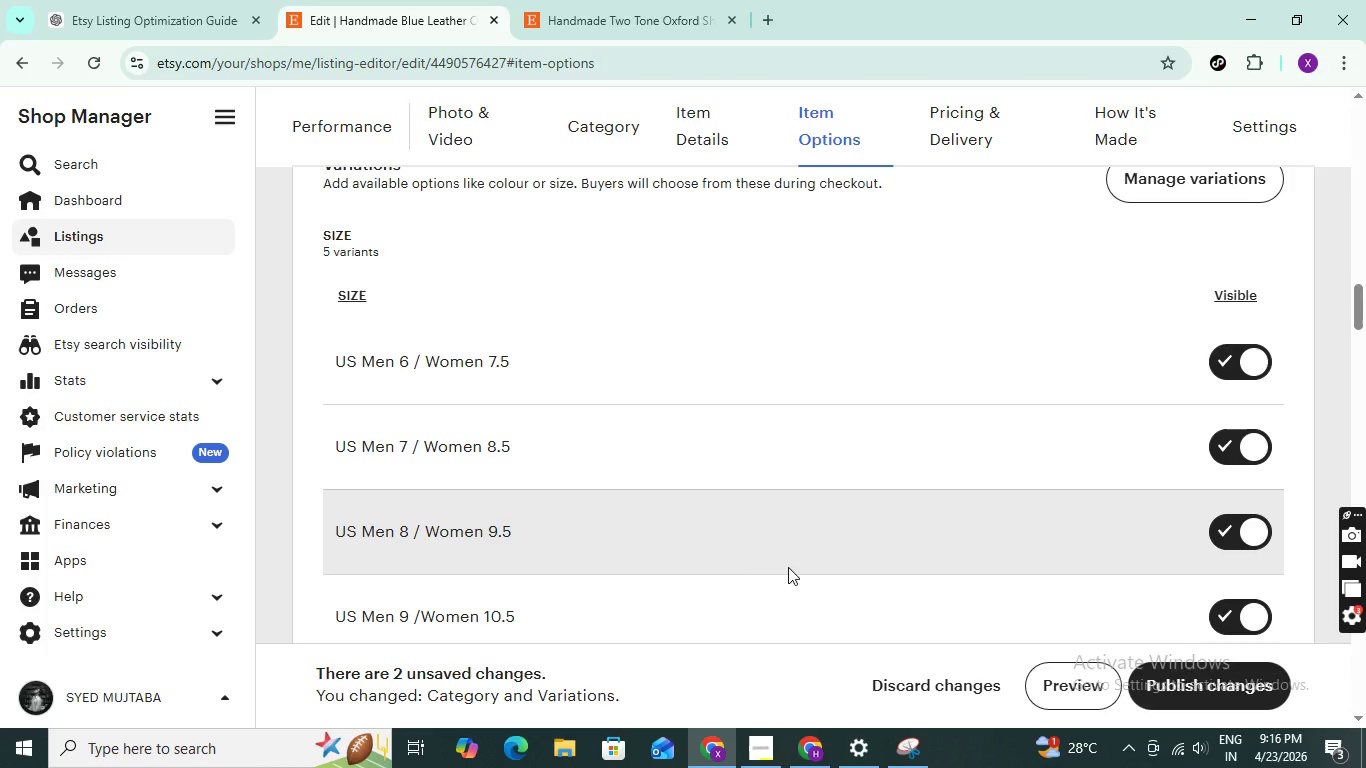 
scroll: coordinate [754, 557], scroll_direction: down, amount: 5.0
 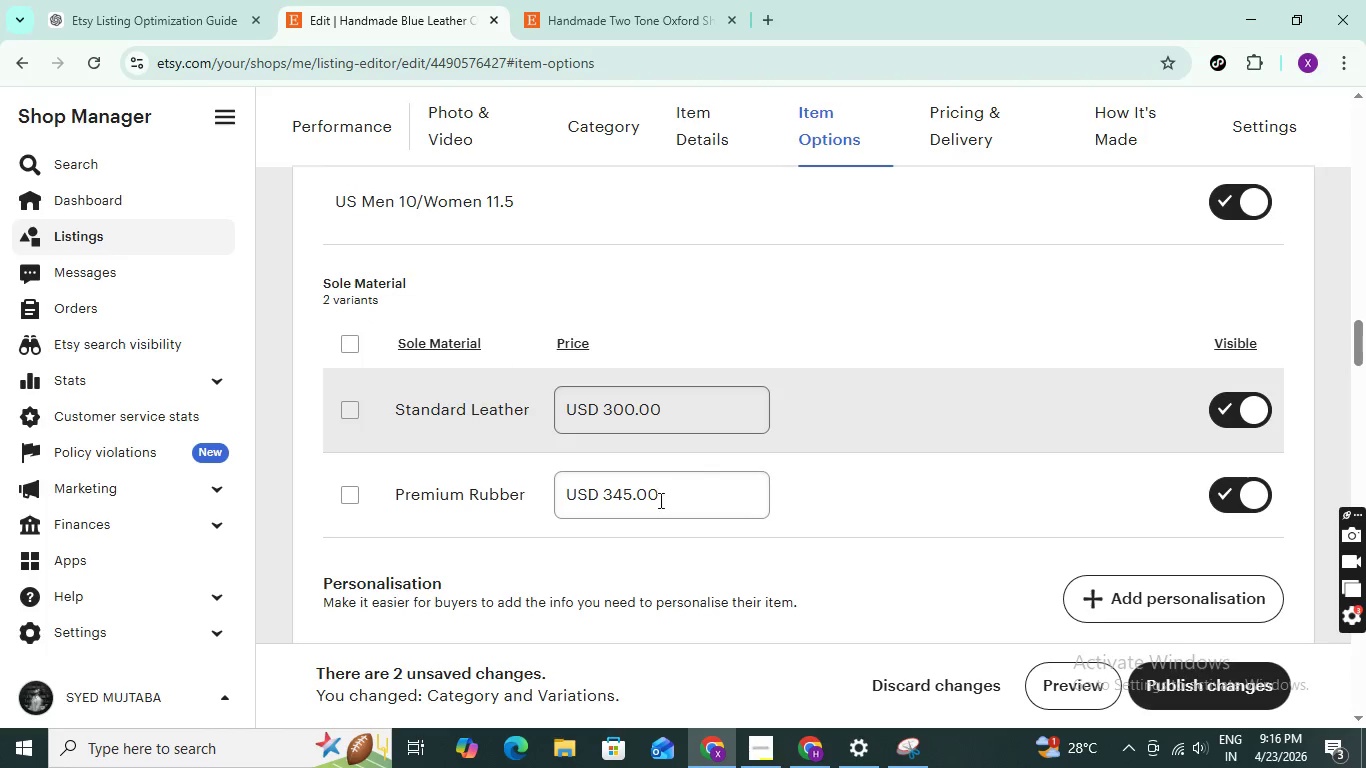 
left_click_drag(start_coordinate=[659, 500], to_coordinate=[603, 499])
 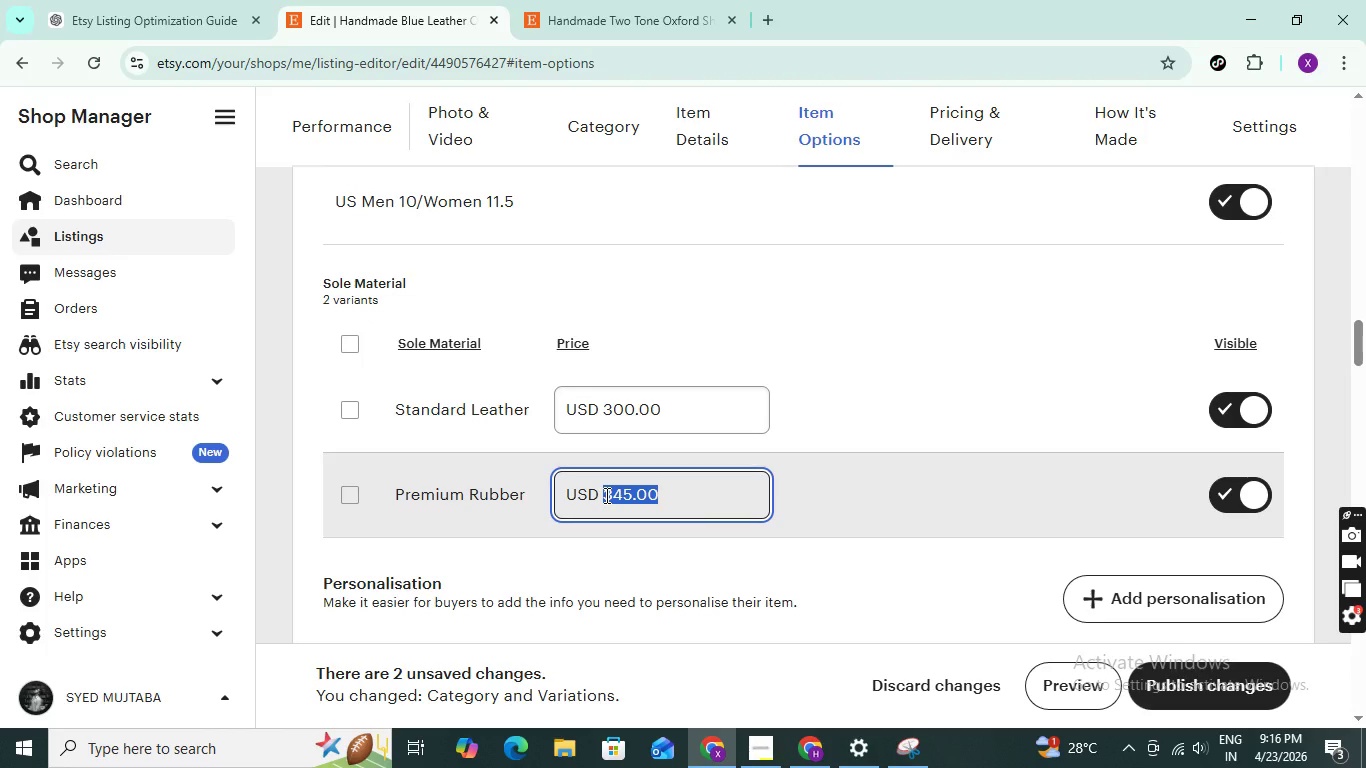 
type(345)
 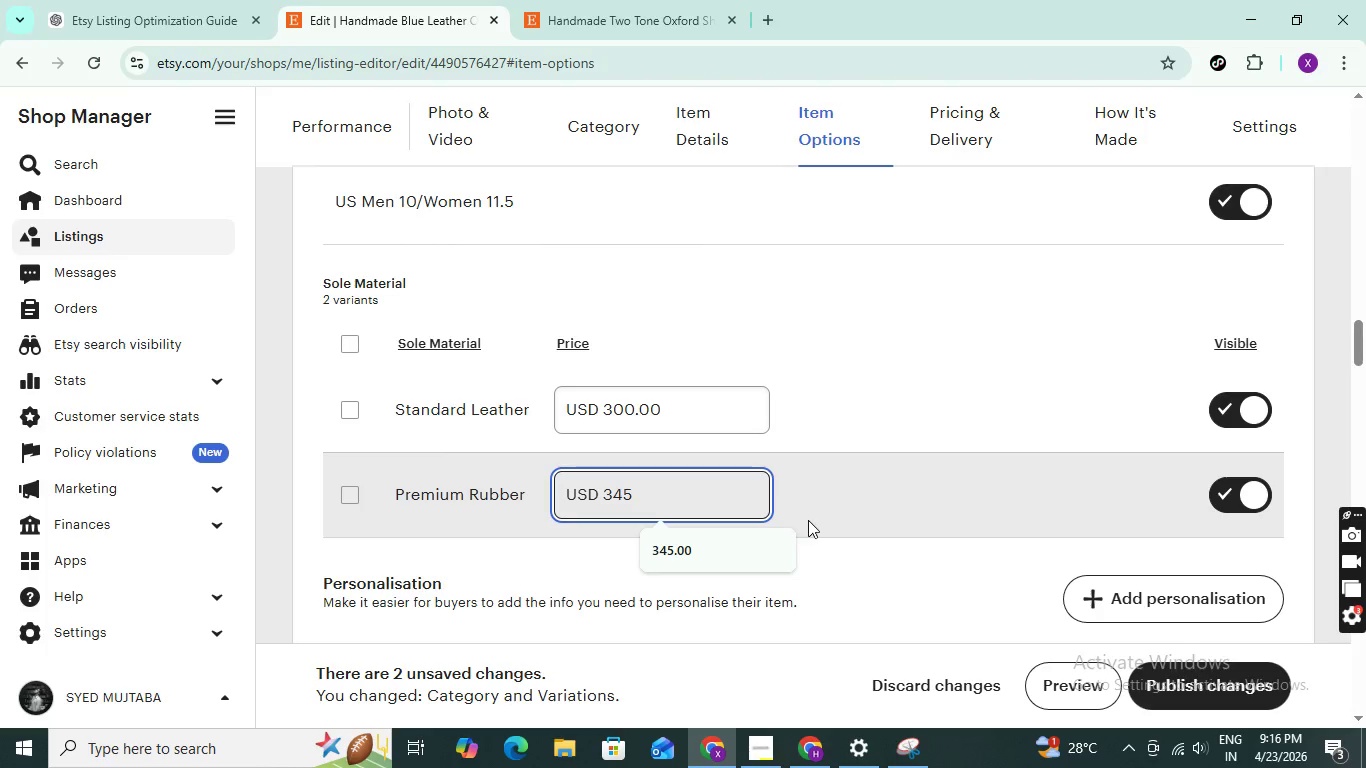 
left_click([874, 548])
 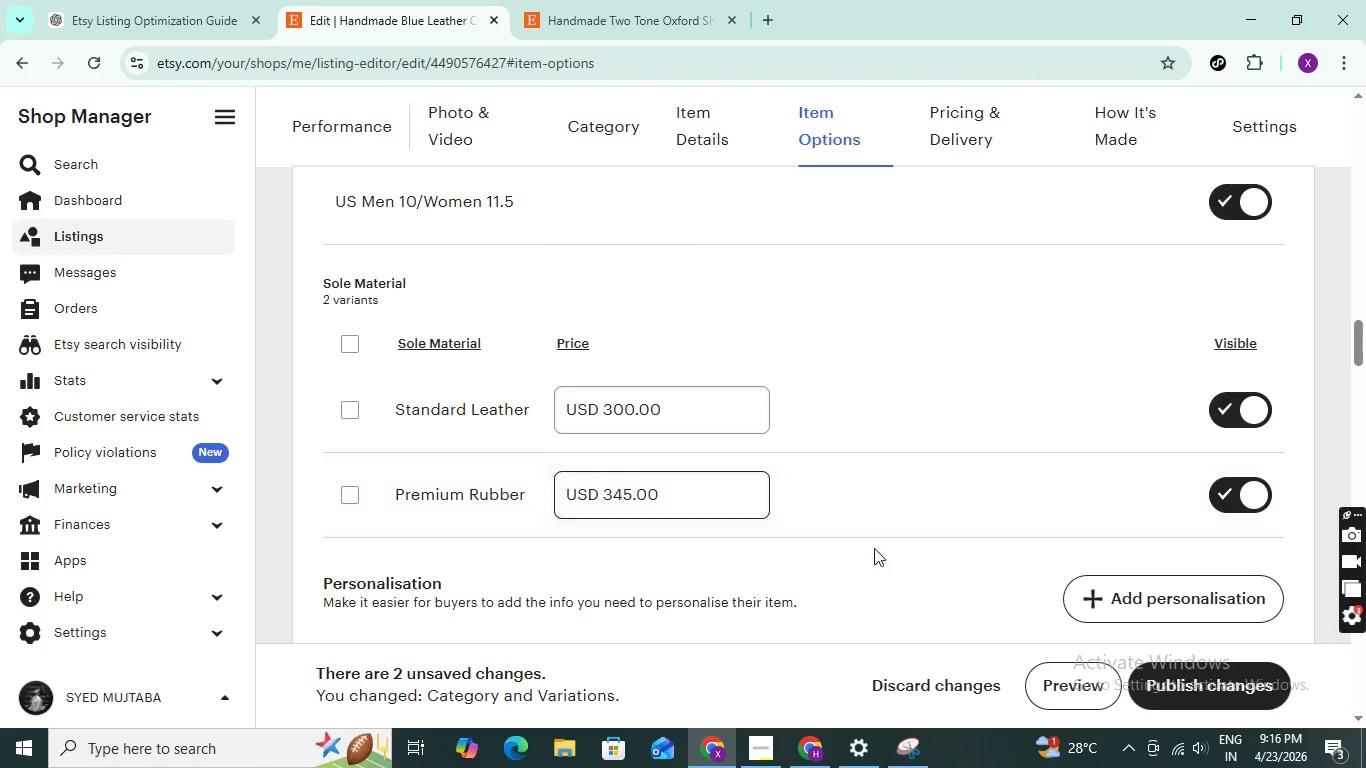 
scroll: coordinate [871, 548], scroll_direction: down, amount: 6.0
 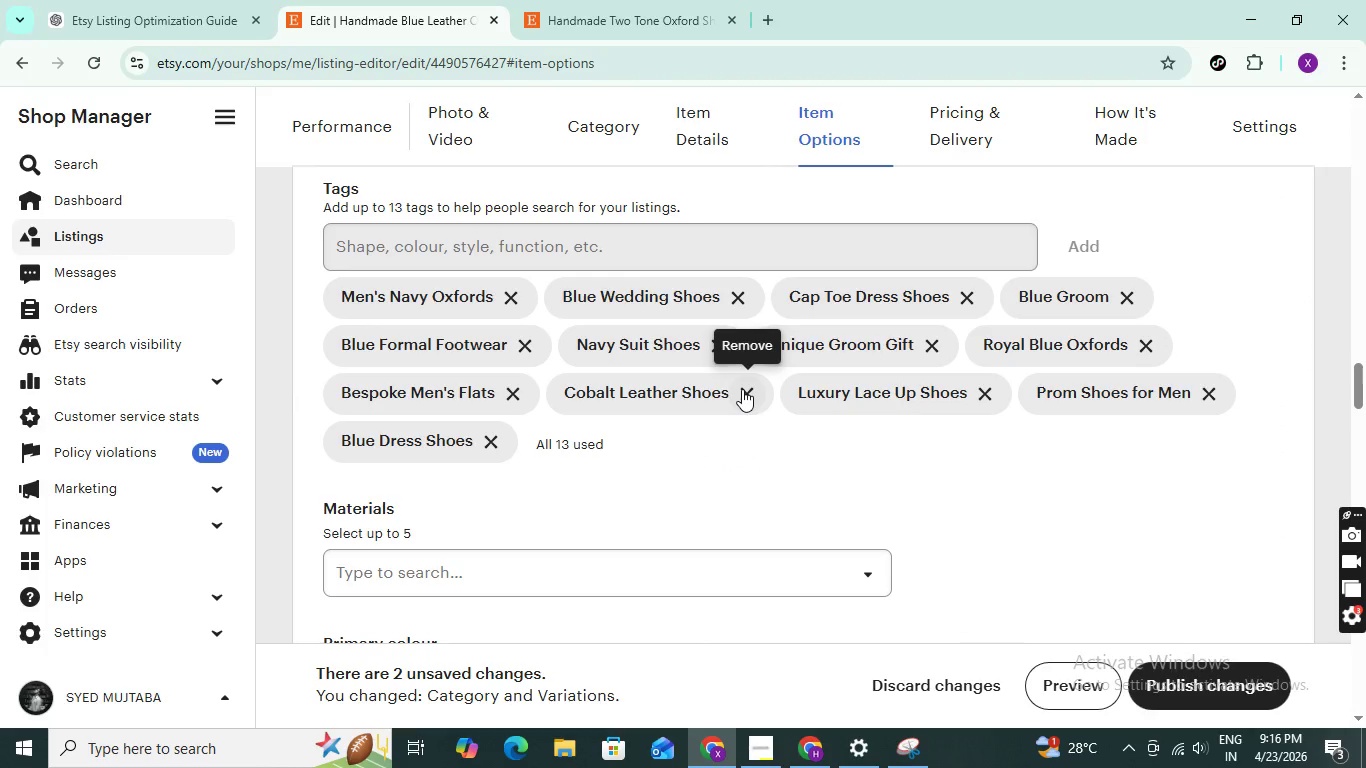 
left_click([742, 389])
 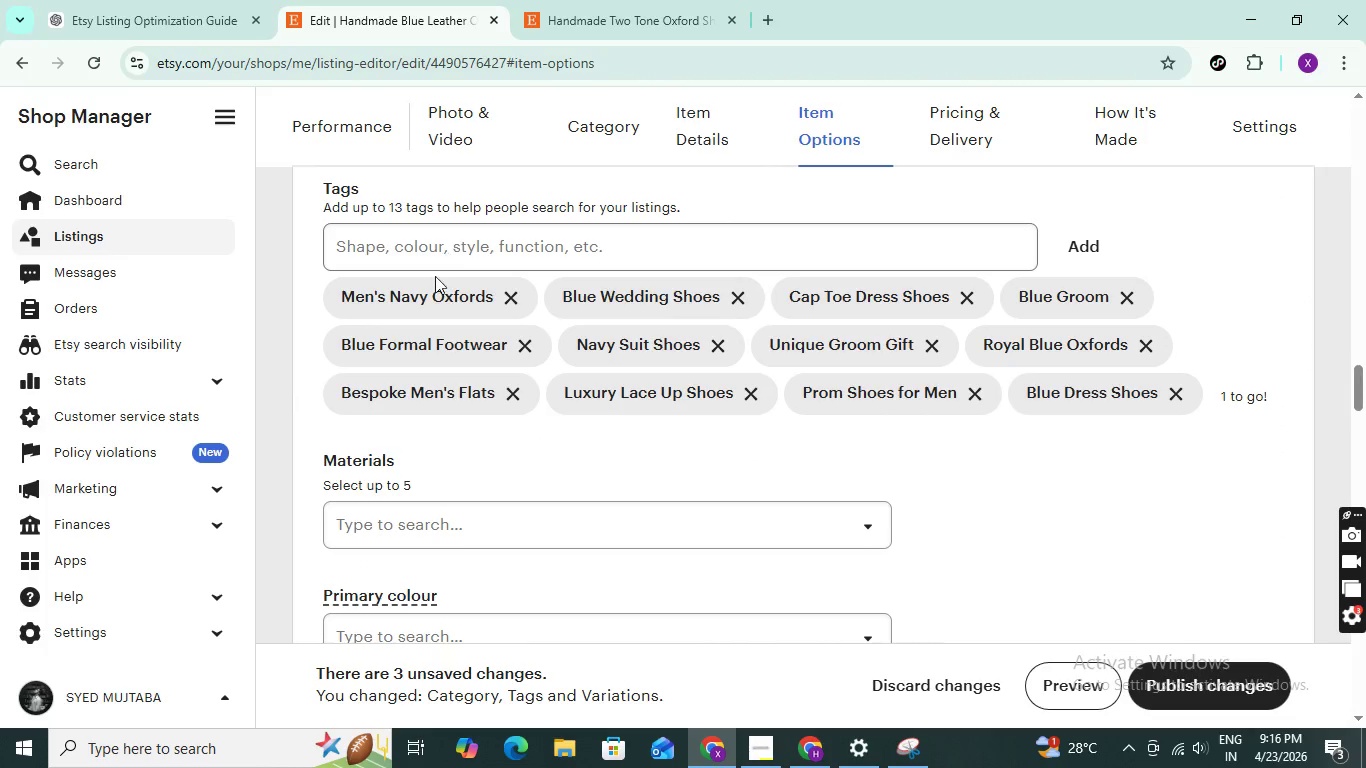 
left_click([504, 301])
 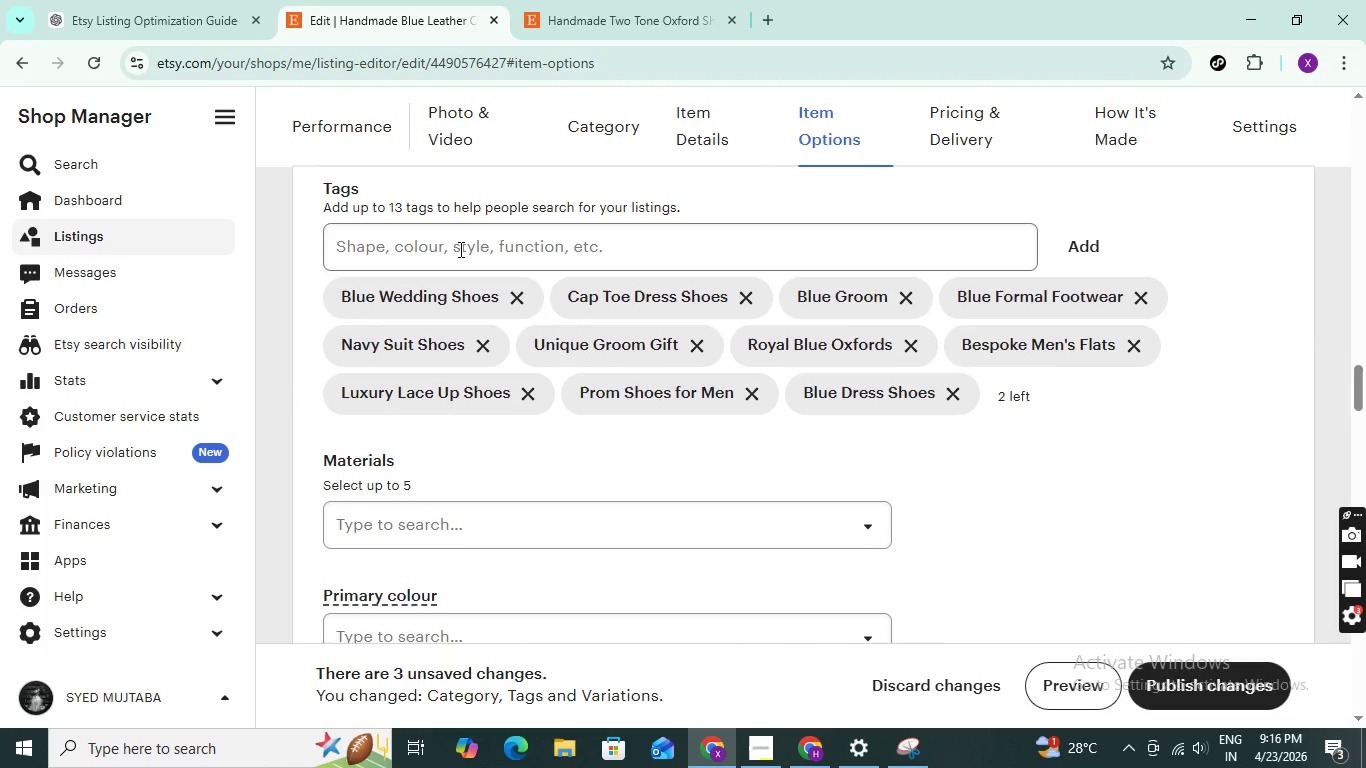 
left_click([459, 249])
 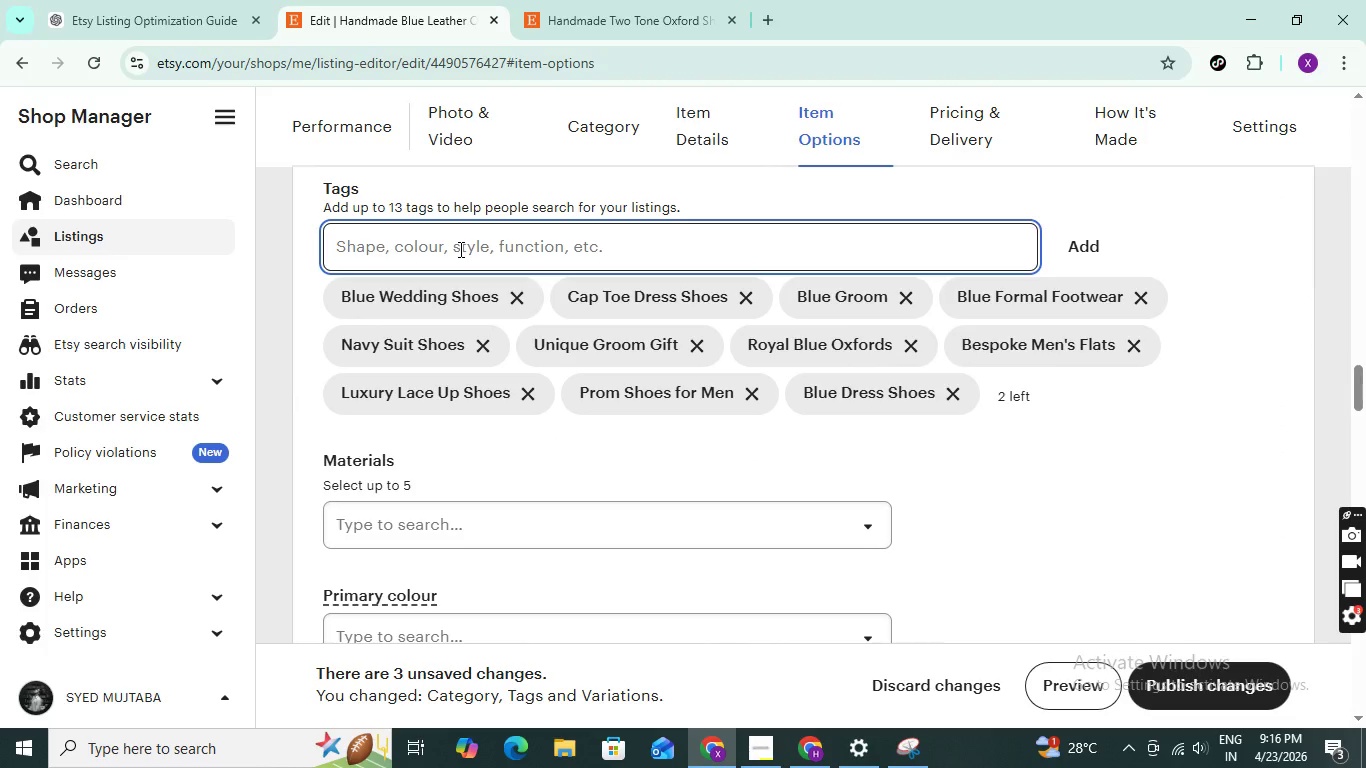 
type(unisex shoes)
 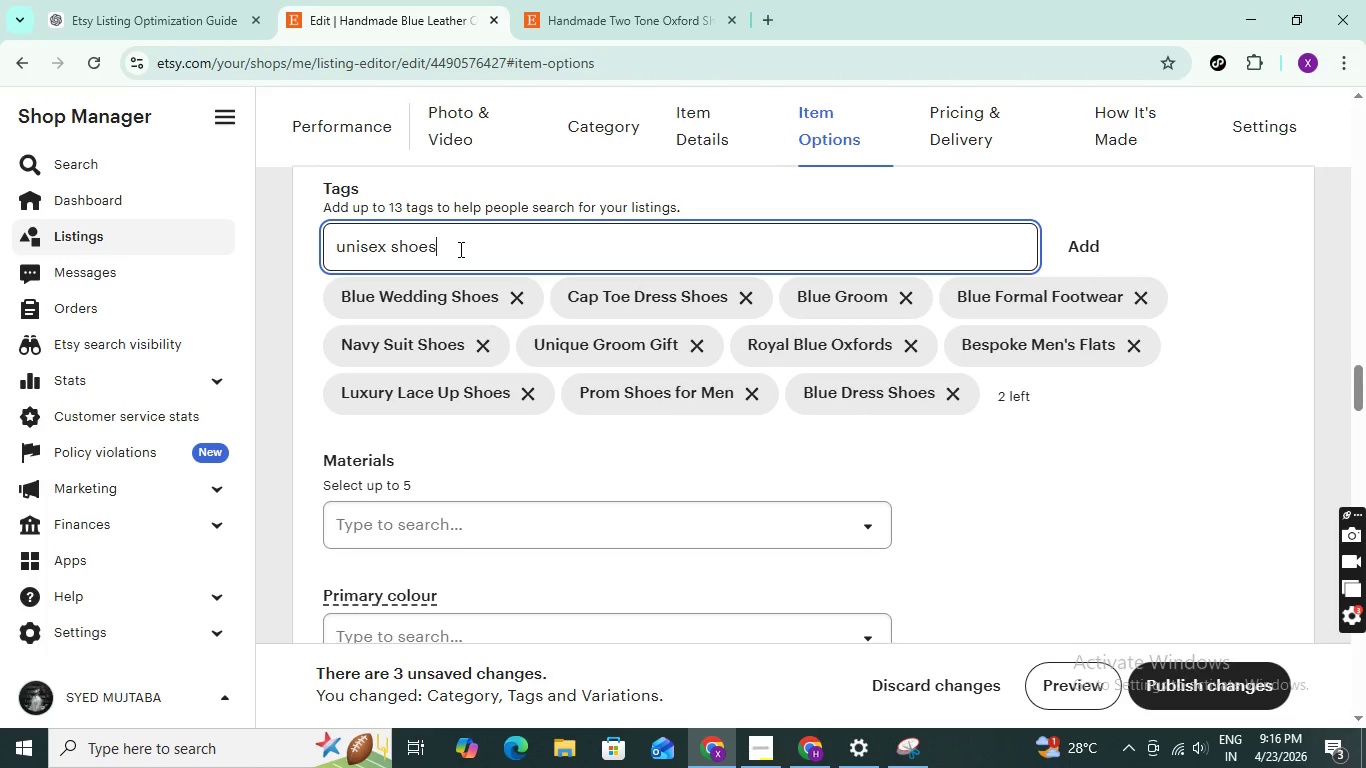 
key(Enter)
 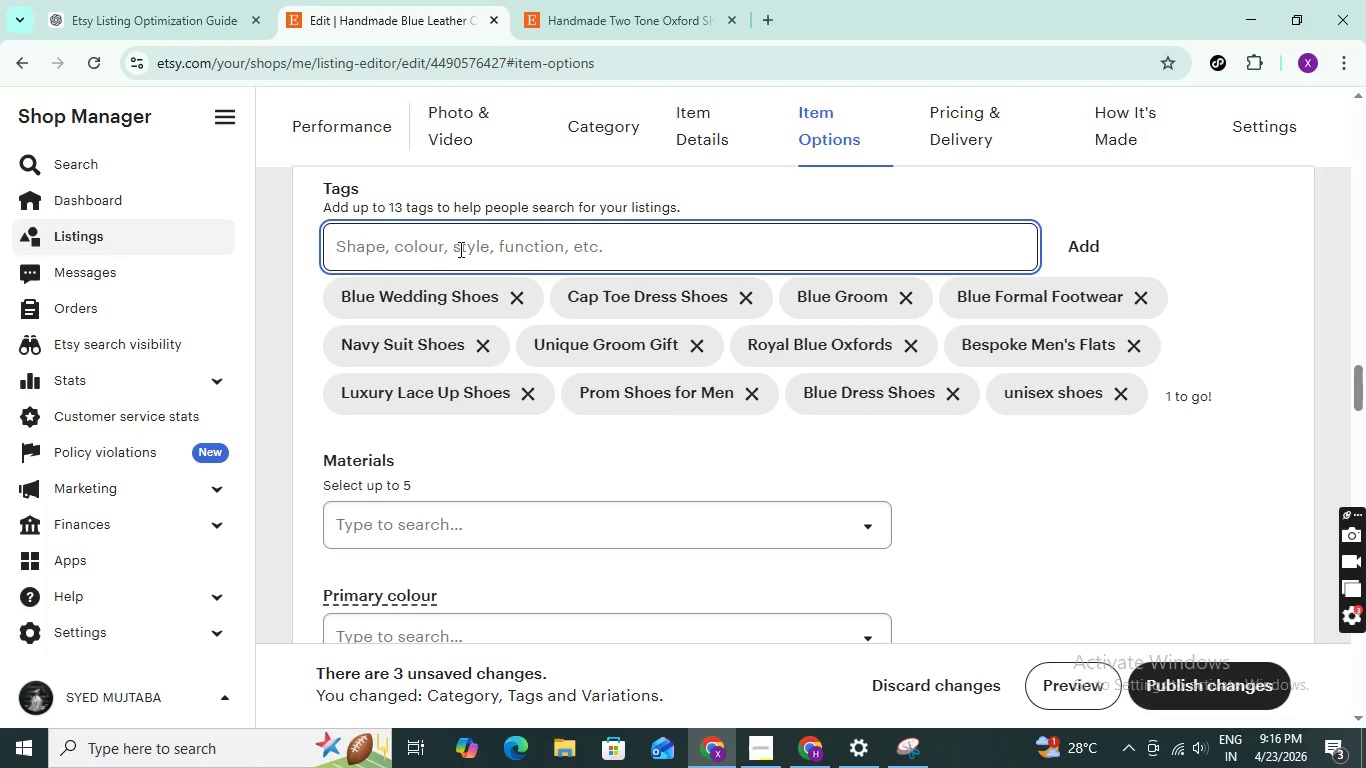 
type(foe)
key(Backspace)
type(rmal shoes)
 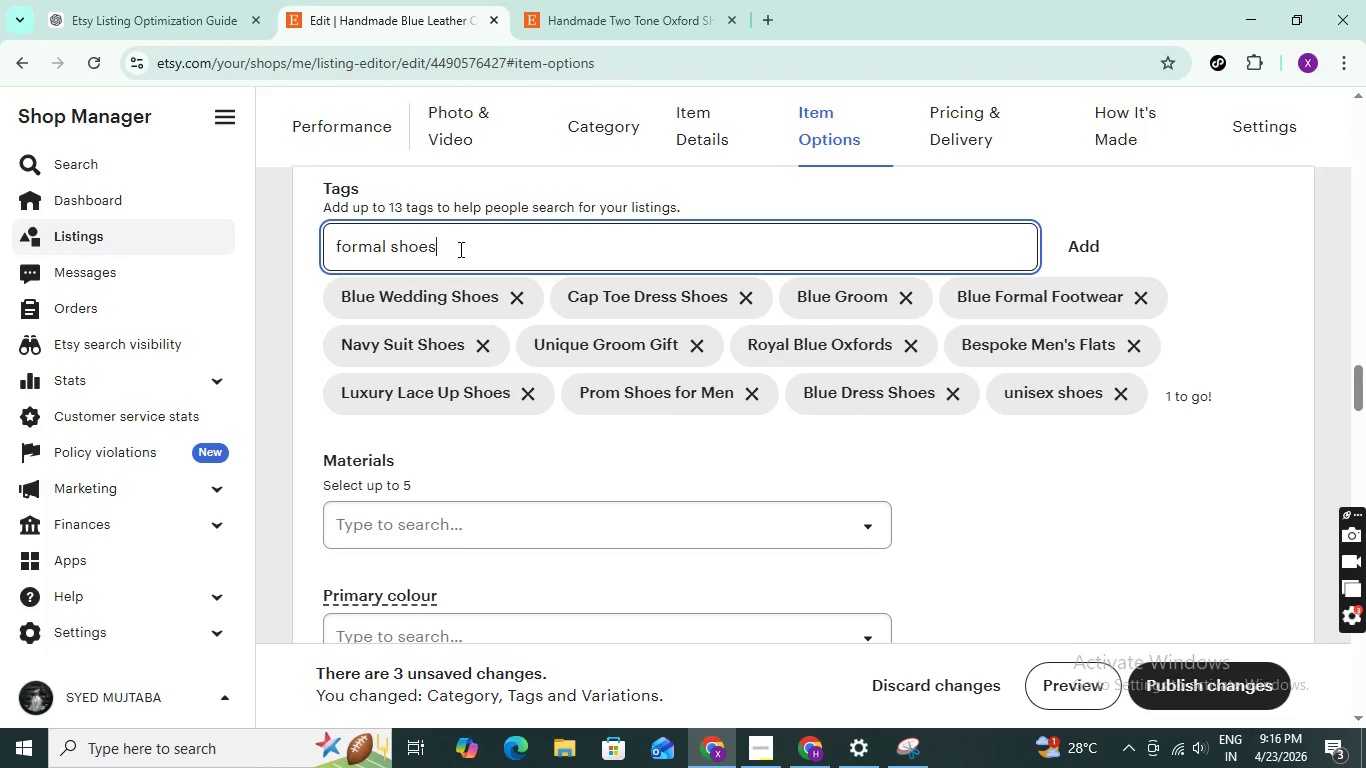 
key(Enter)
 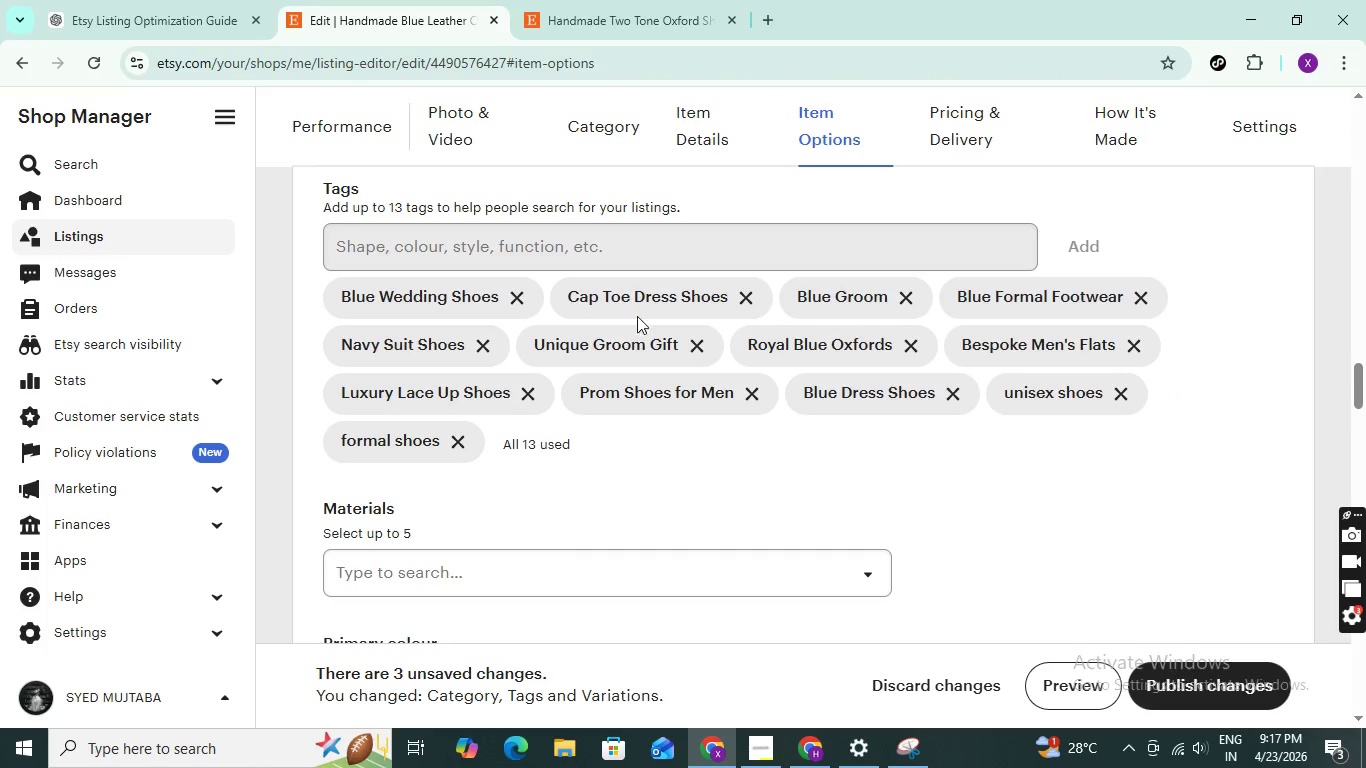 
left_click([728, 296])
 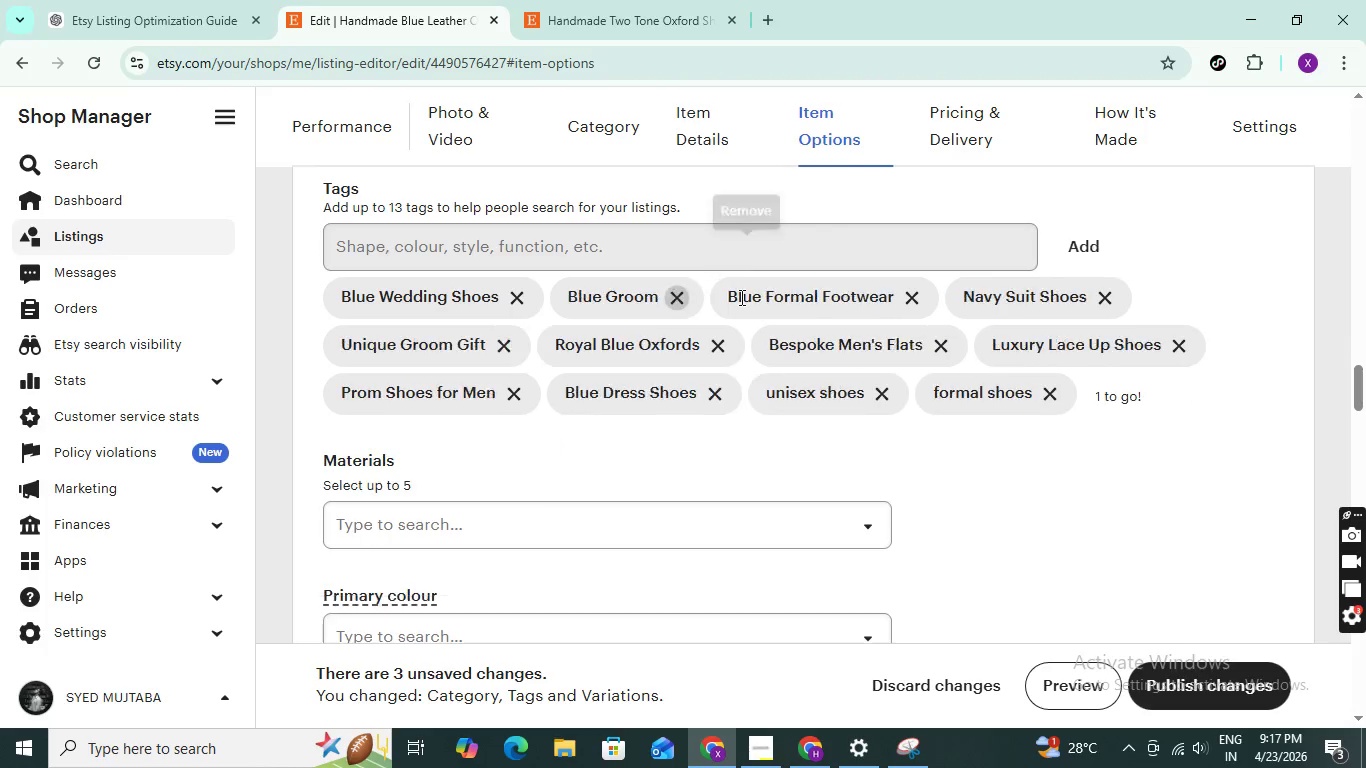 
left_click([740, 297])
 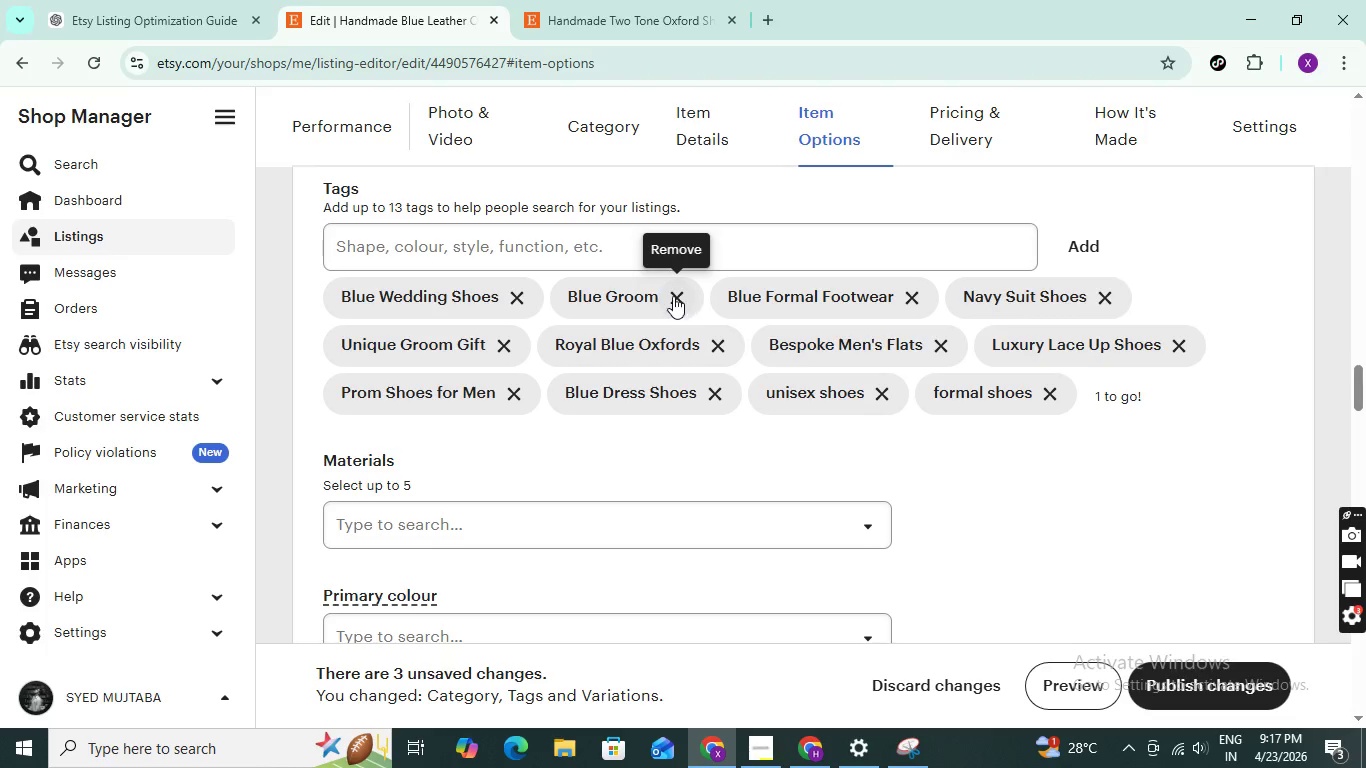 
left_click([464, 238])
 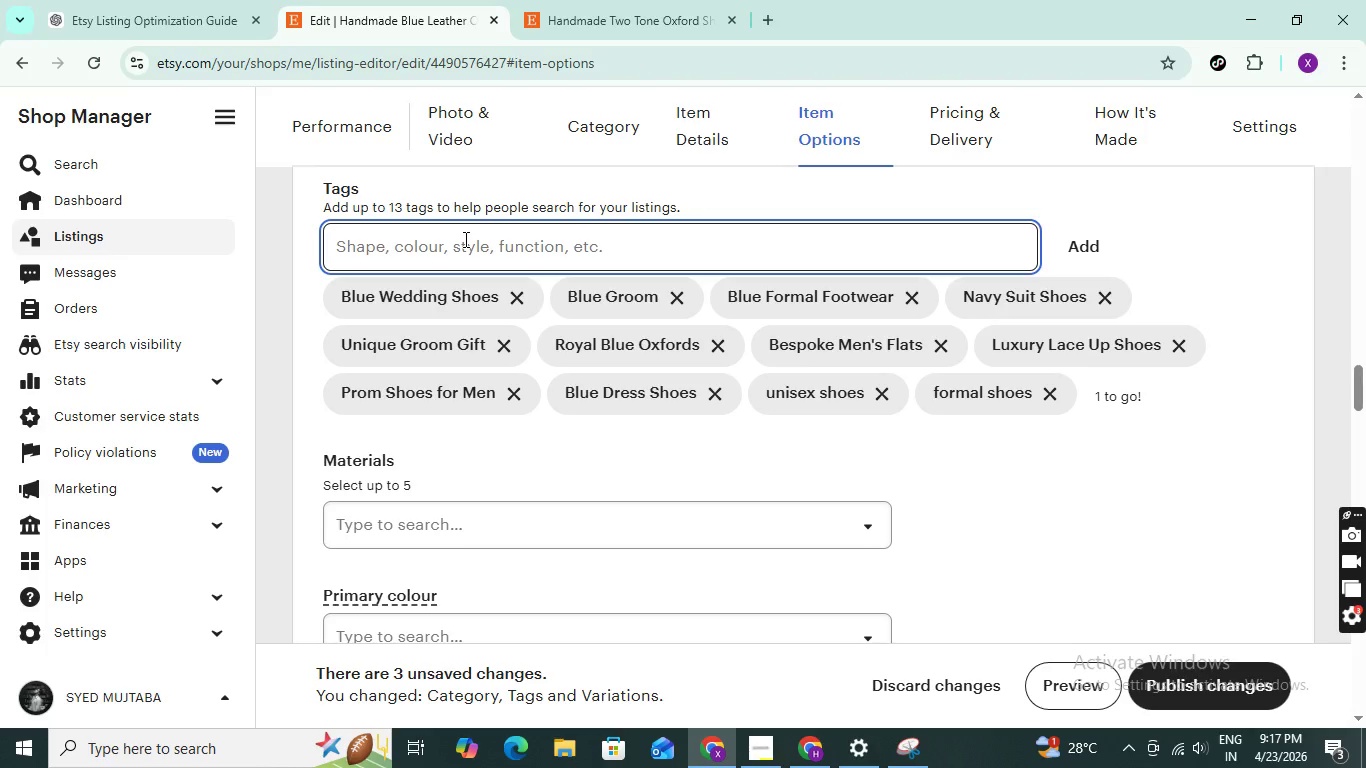 
type(Oxford unisex)
 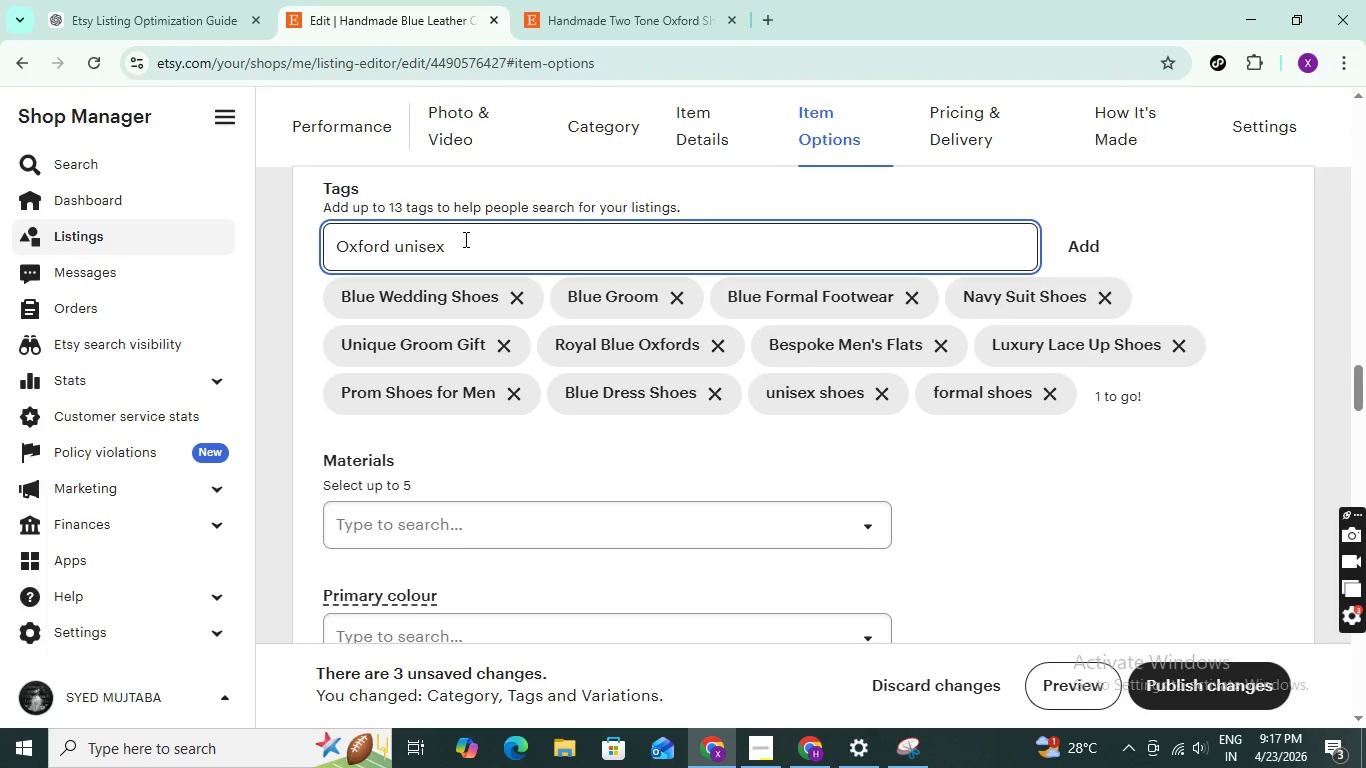 
key(Enter)
 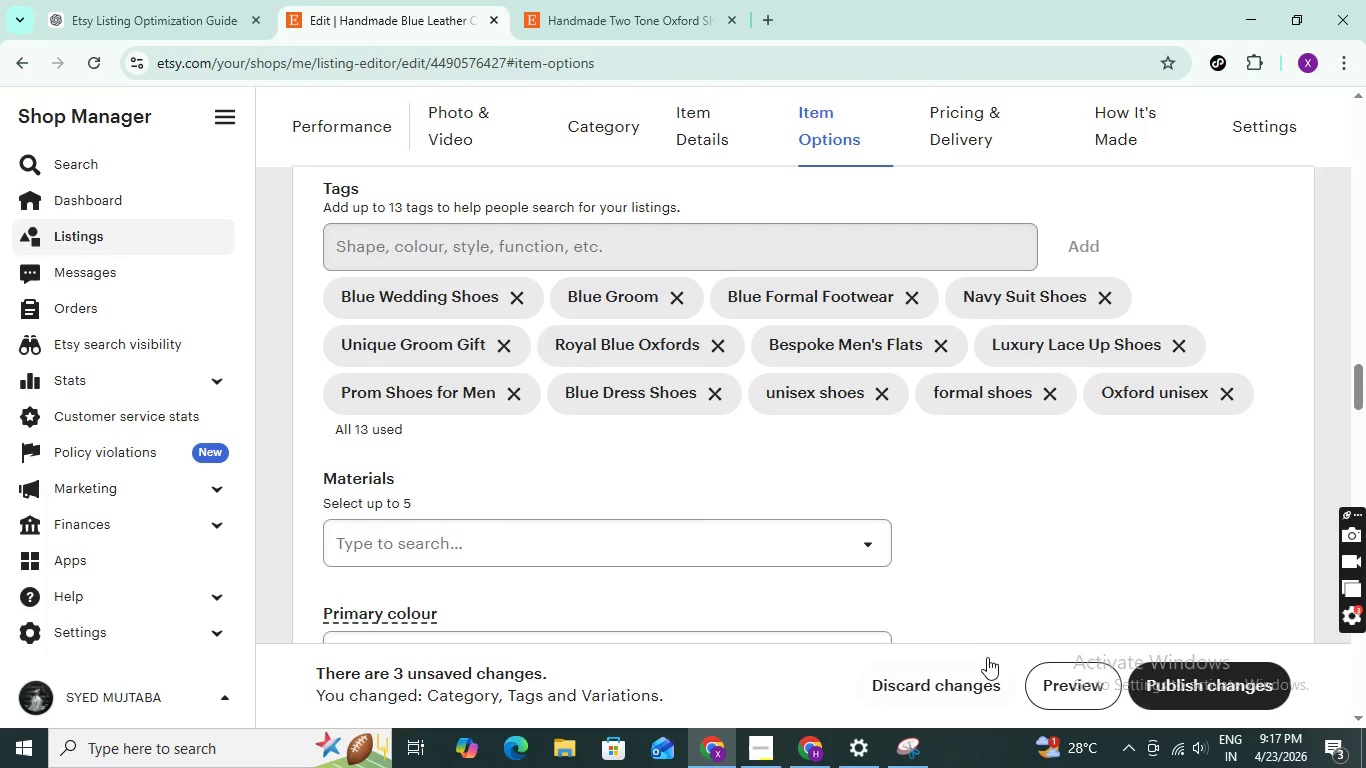 
scroll: coordinate [804, 529], scroll_direction: down, amount: 2.0
 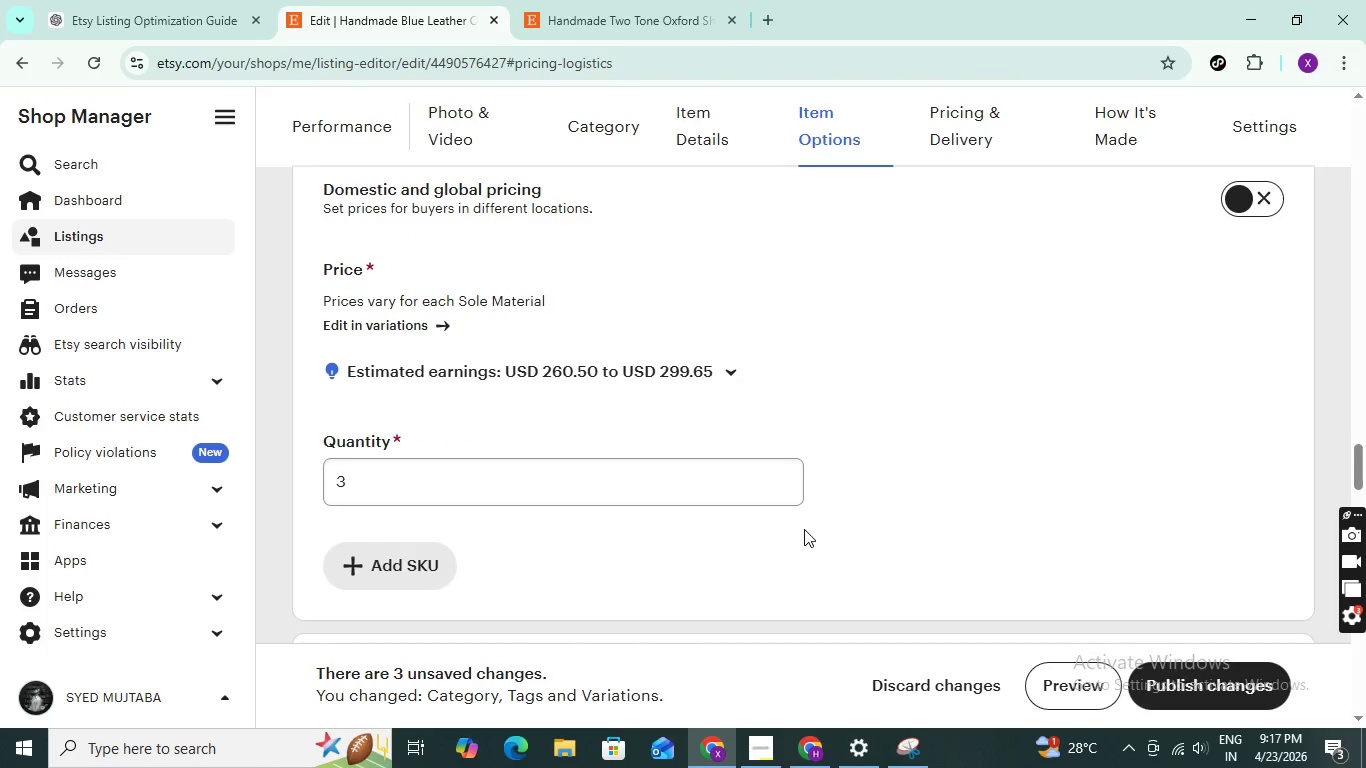 
scroll: coordinate [843, 497], scroll_direction: up, amount: 51.0
 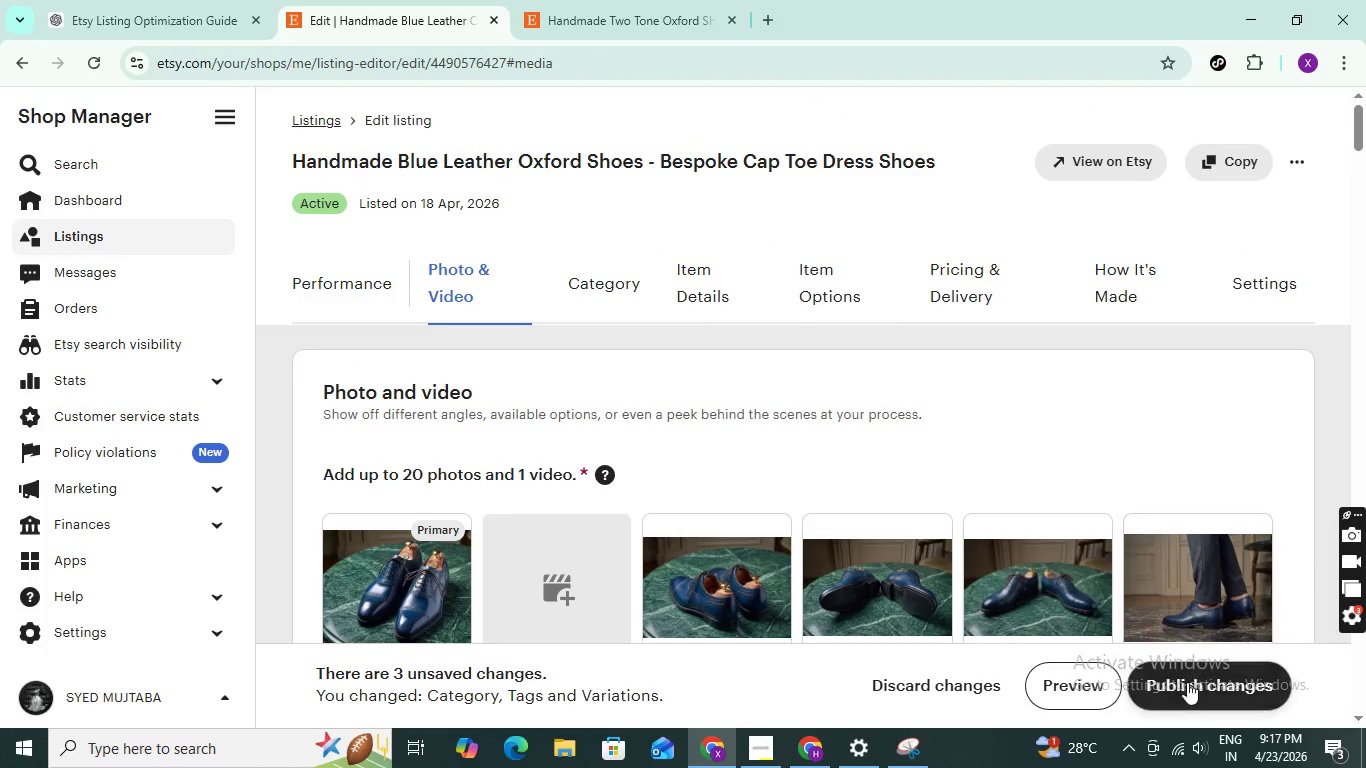 
left_click([1187, 678])
 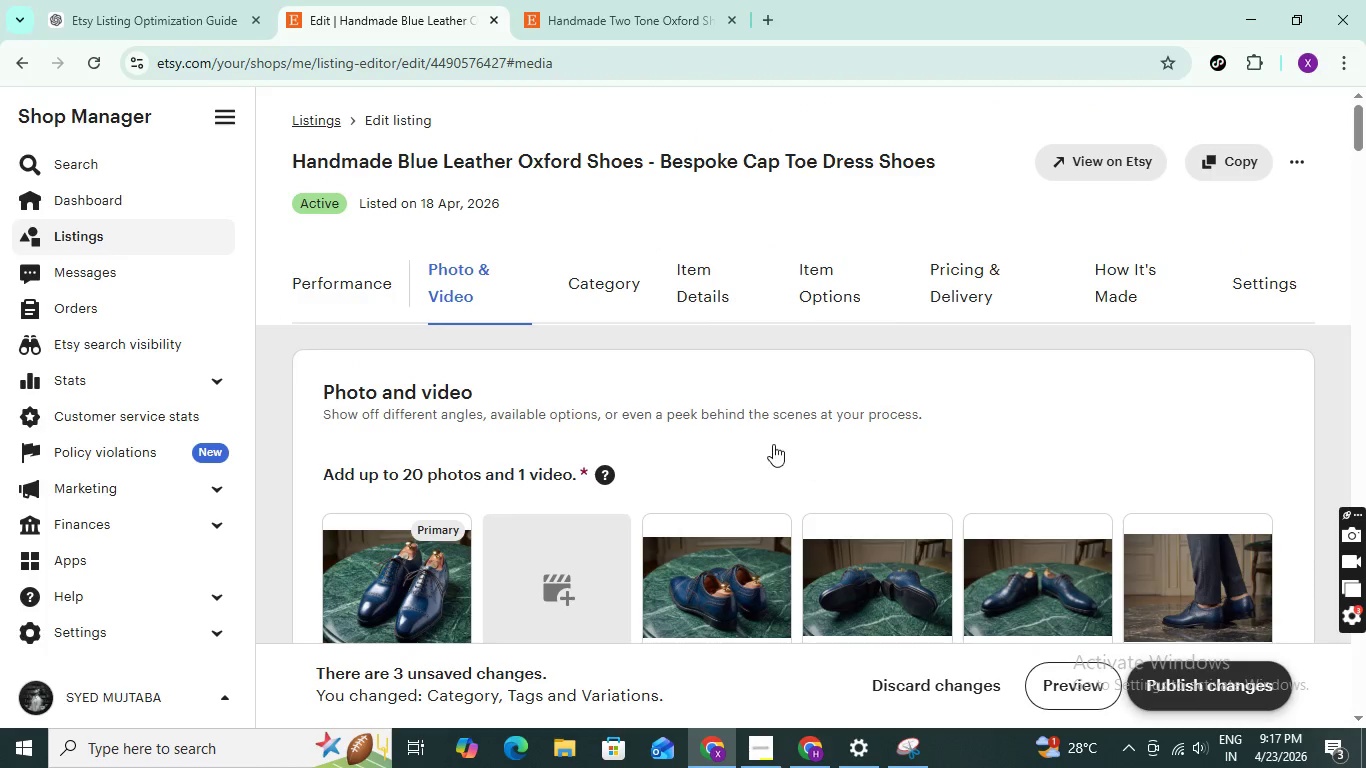 
scroll: coordinate [772, 448], scroll_direction: down, amount: 3.0
 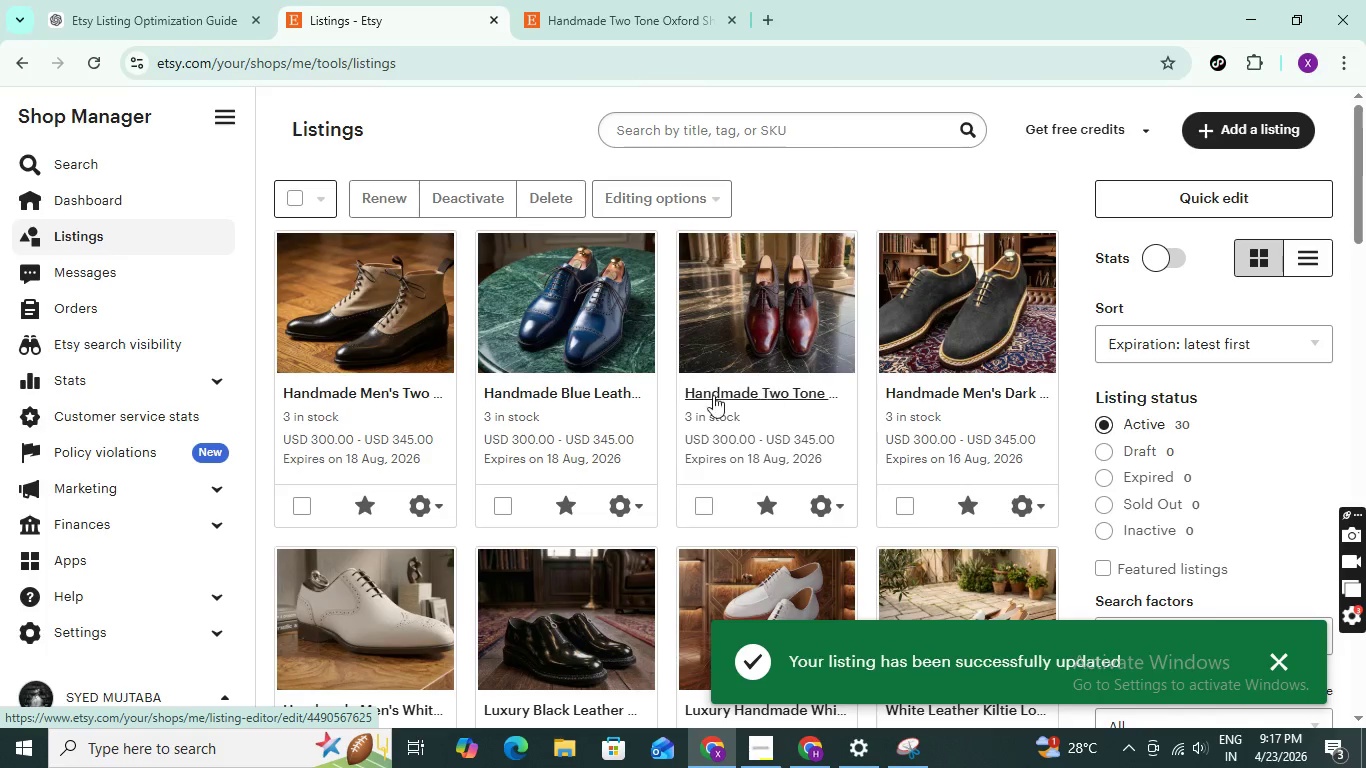 
left_click([421, 500])
 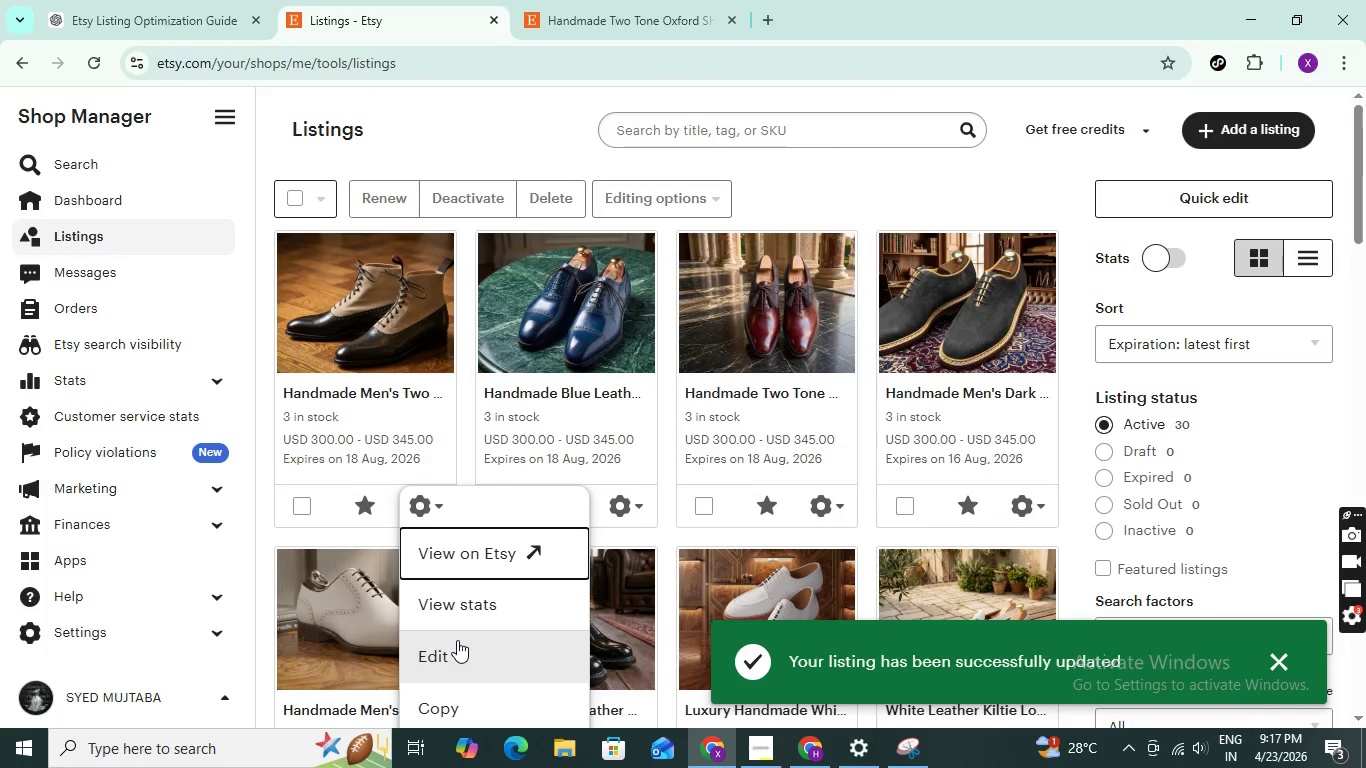 
left_click([455, 641])
 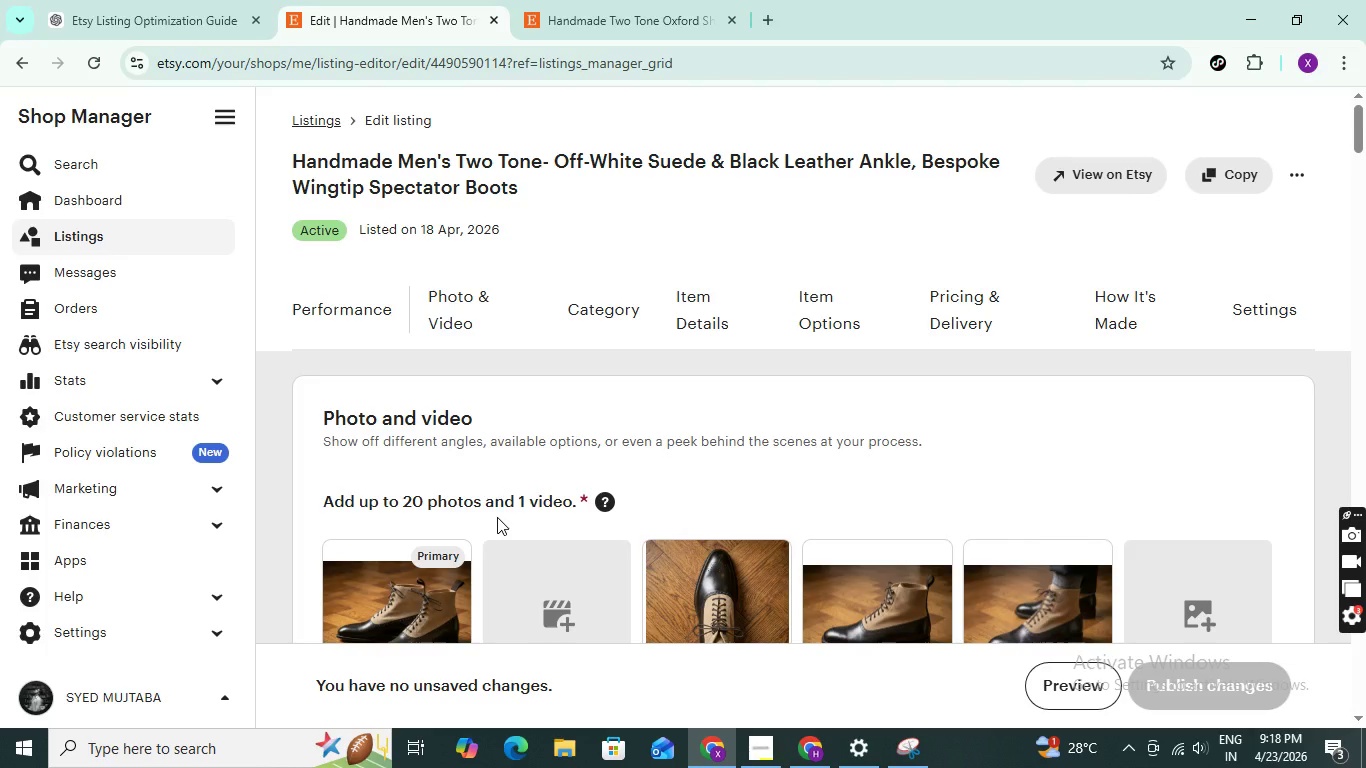 
wait(40.53)
 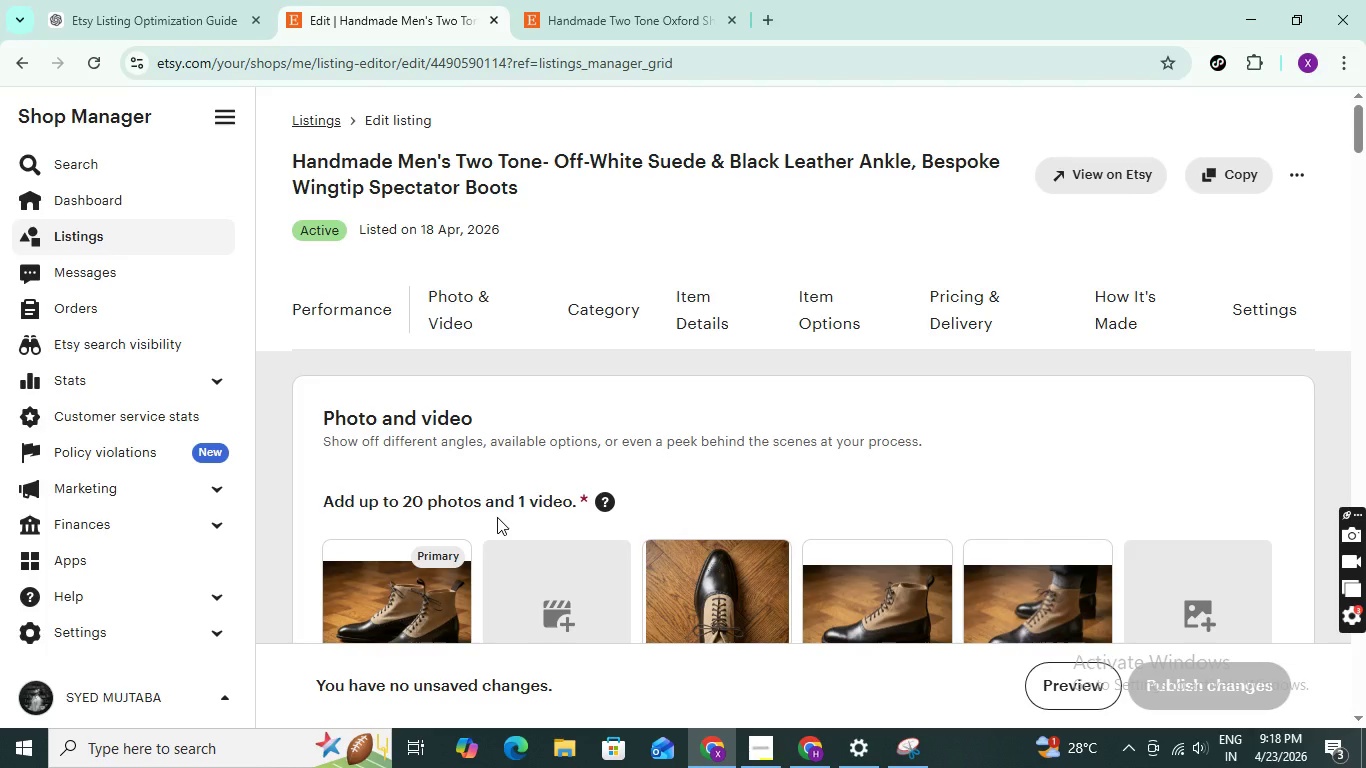 
scroll: coordinate [502, 551], scroll_direction: down, amount: 9.0
 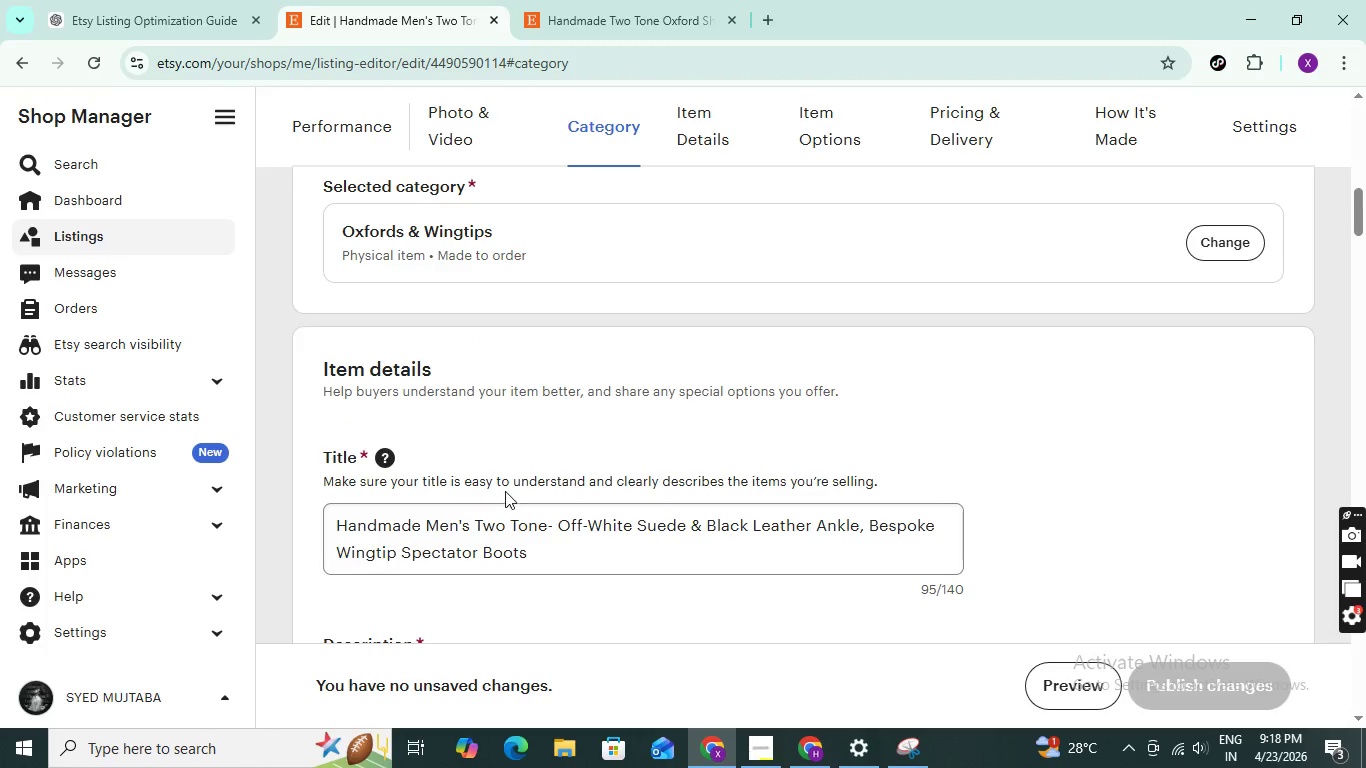 
scroll: coordinate [526, 490], scroll_direction: up, amount: 3.0
 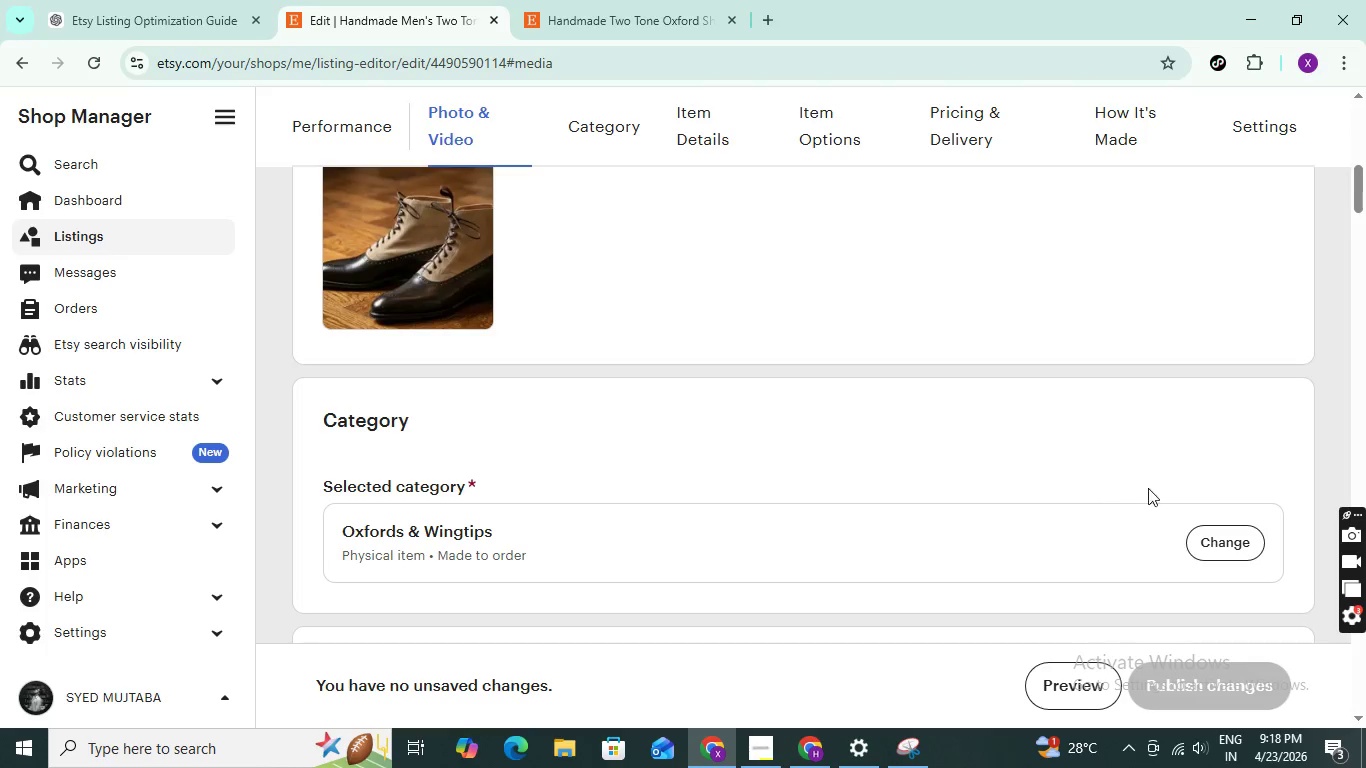 
scroll: coordinate [631, 545], scroll_direction: down, amount: 1.0
 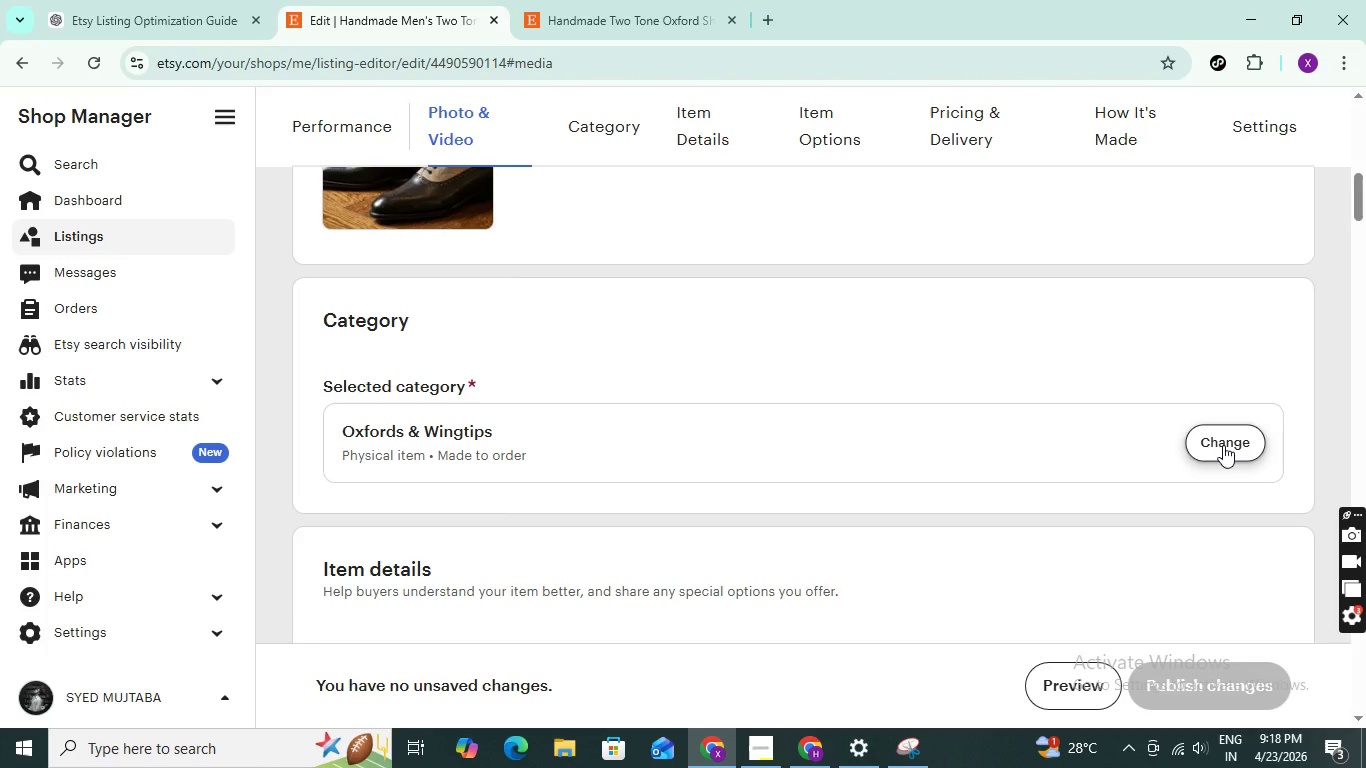 
left_click([1223, 445])
 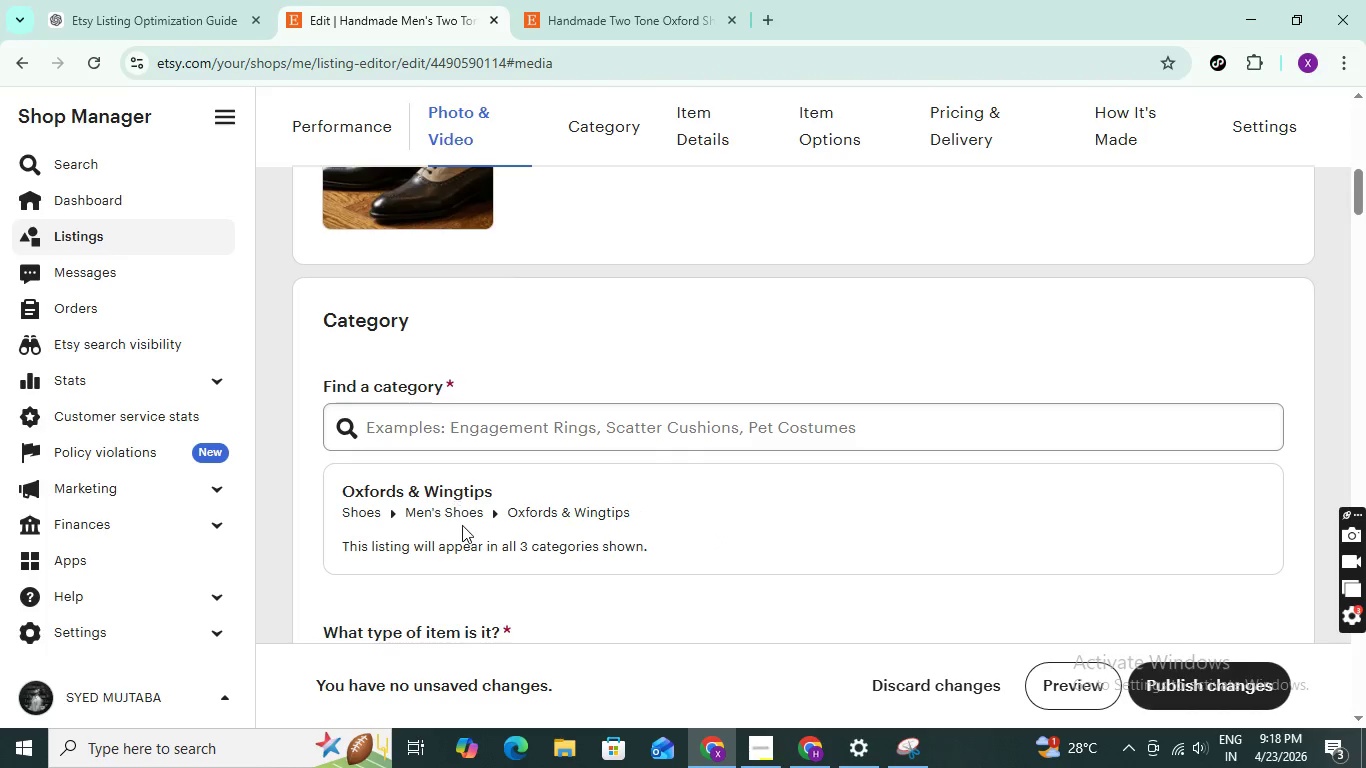 
wait(5.3)
 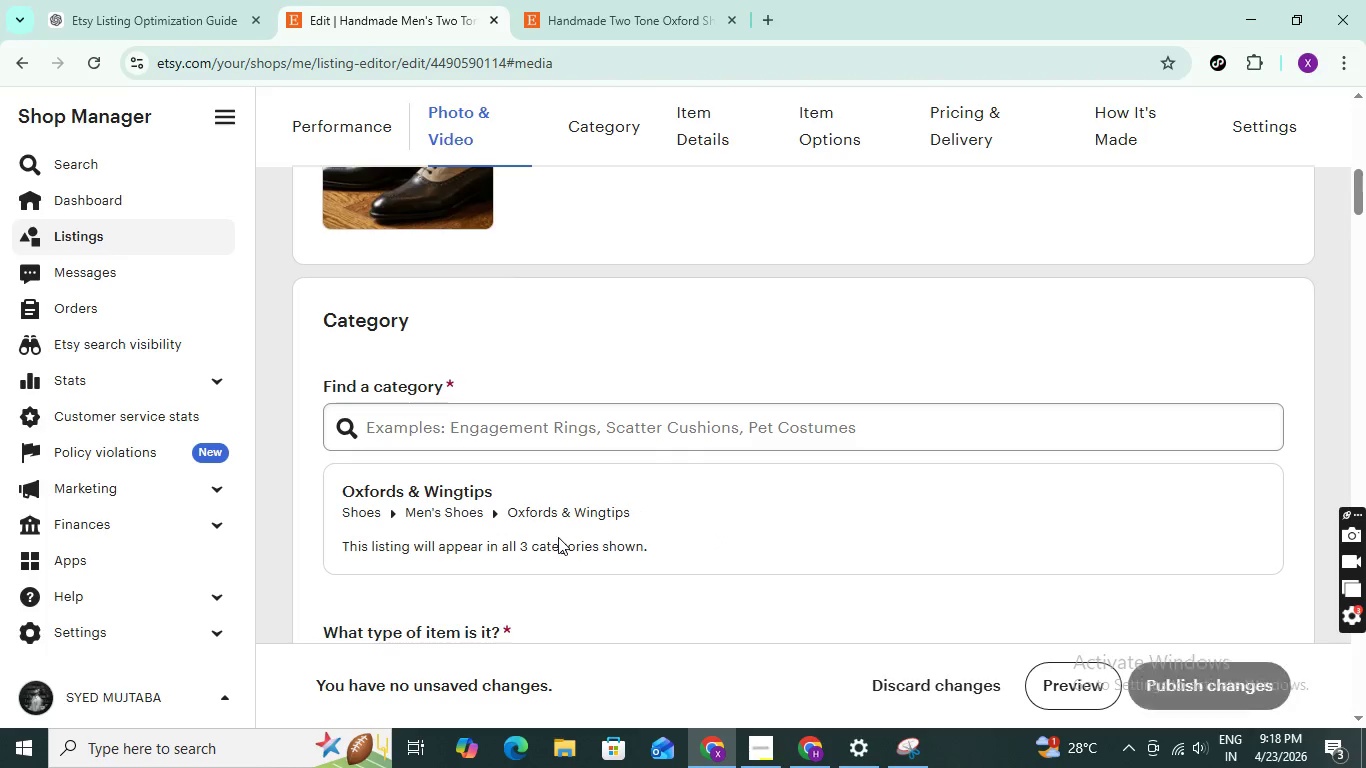 
left_click([472, 428])
 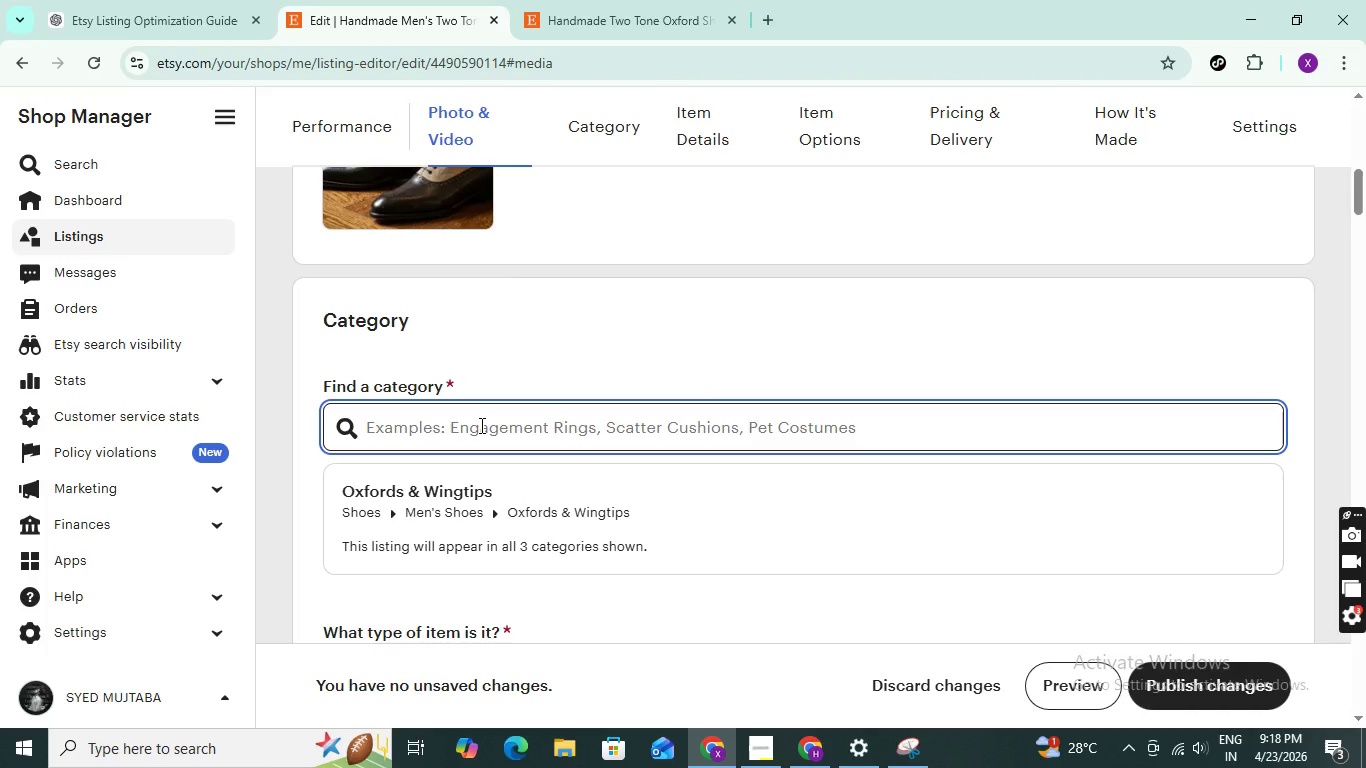 
type(boots)
 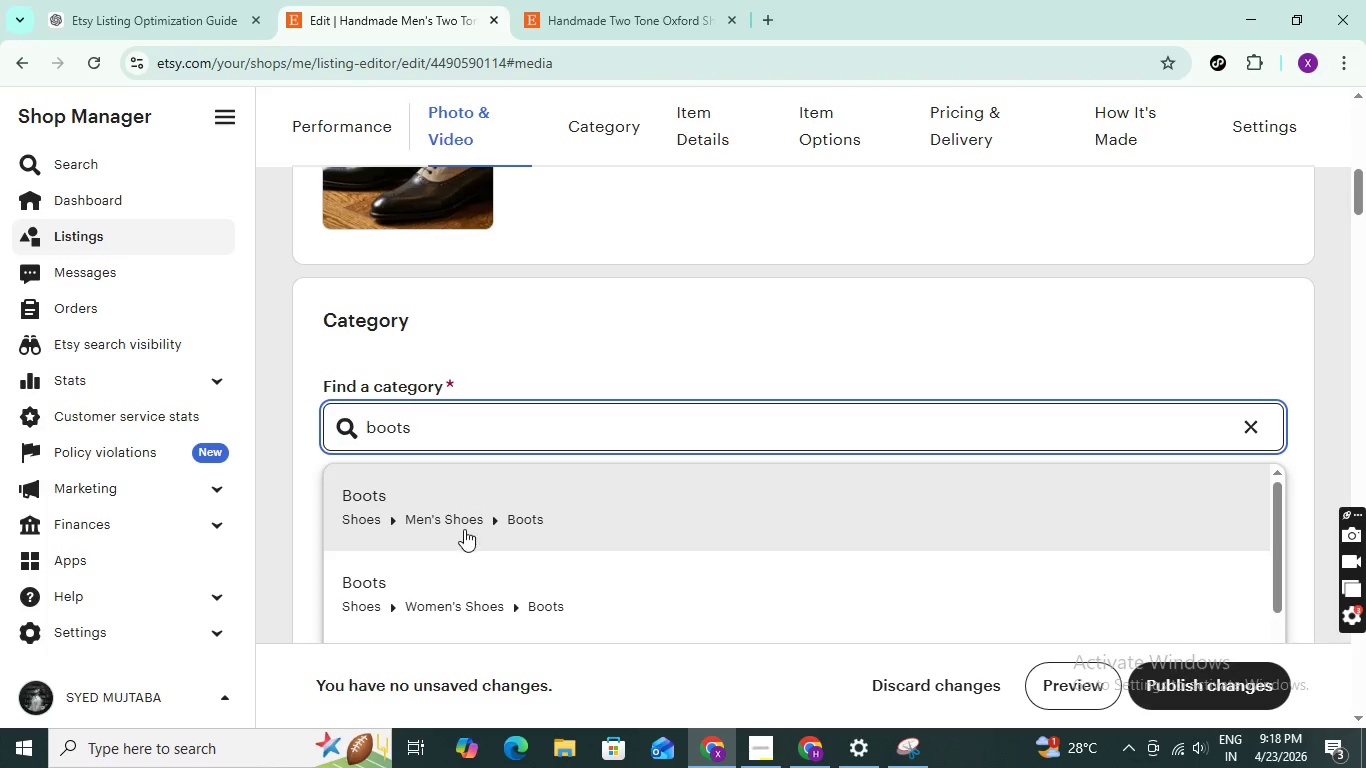 
scroll: coordinate [460, 587], scroll_direction: down, amount: 2.0
 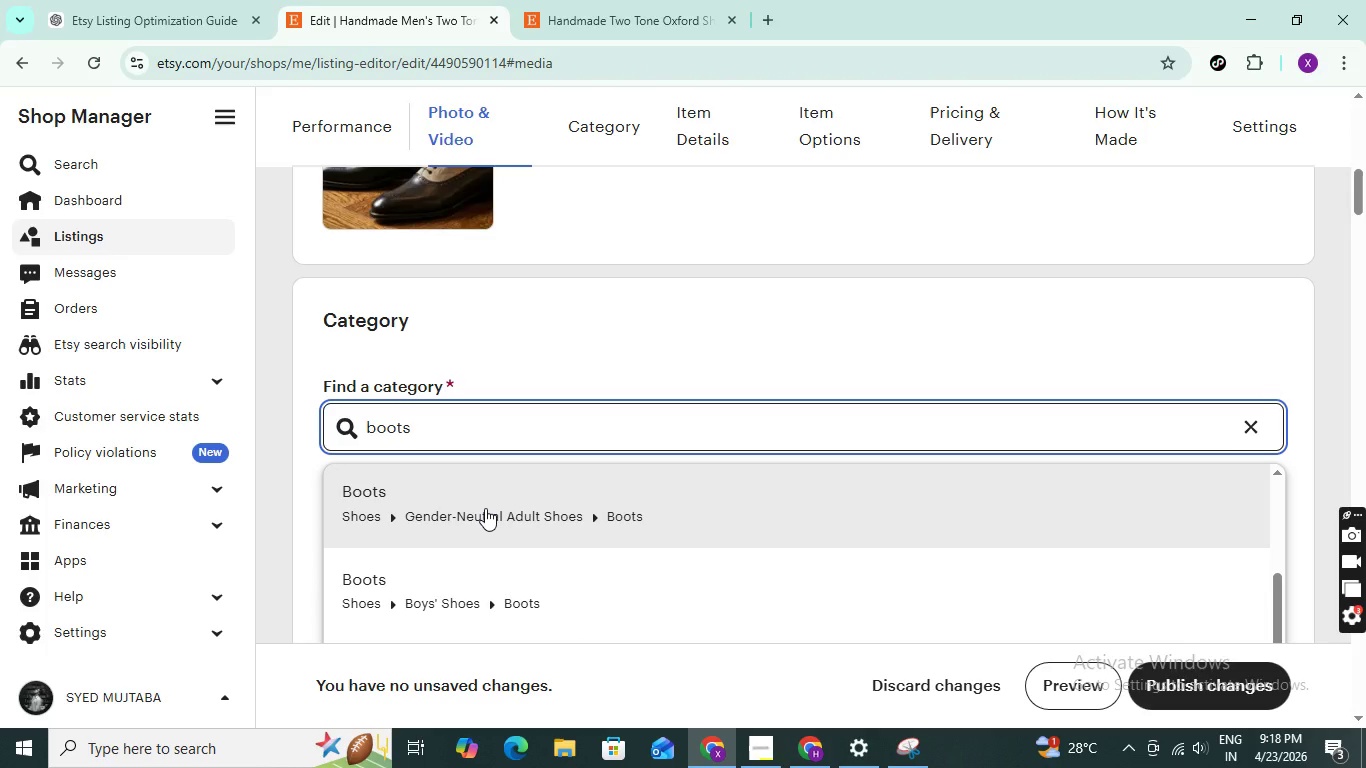 
left_click([485, 508])
 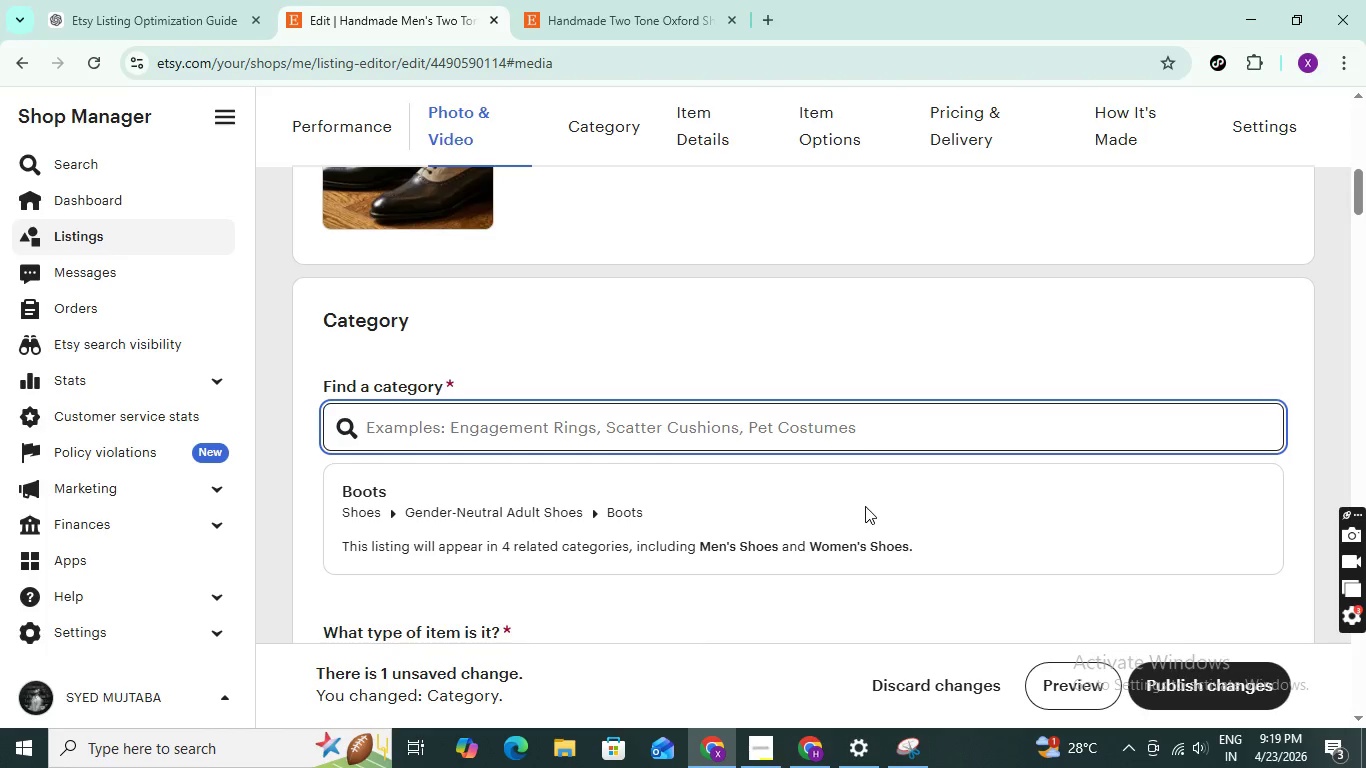 
wait(35.23)
 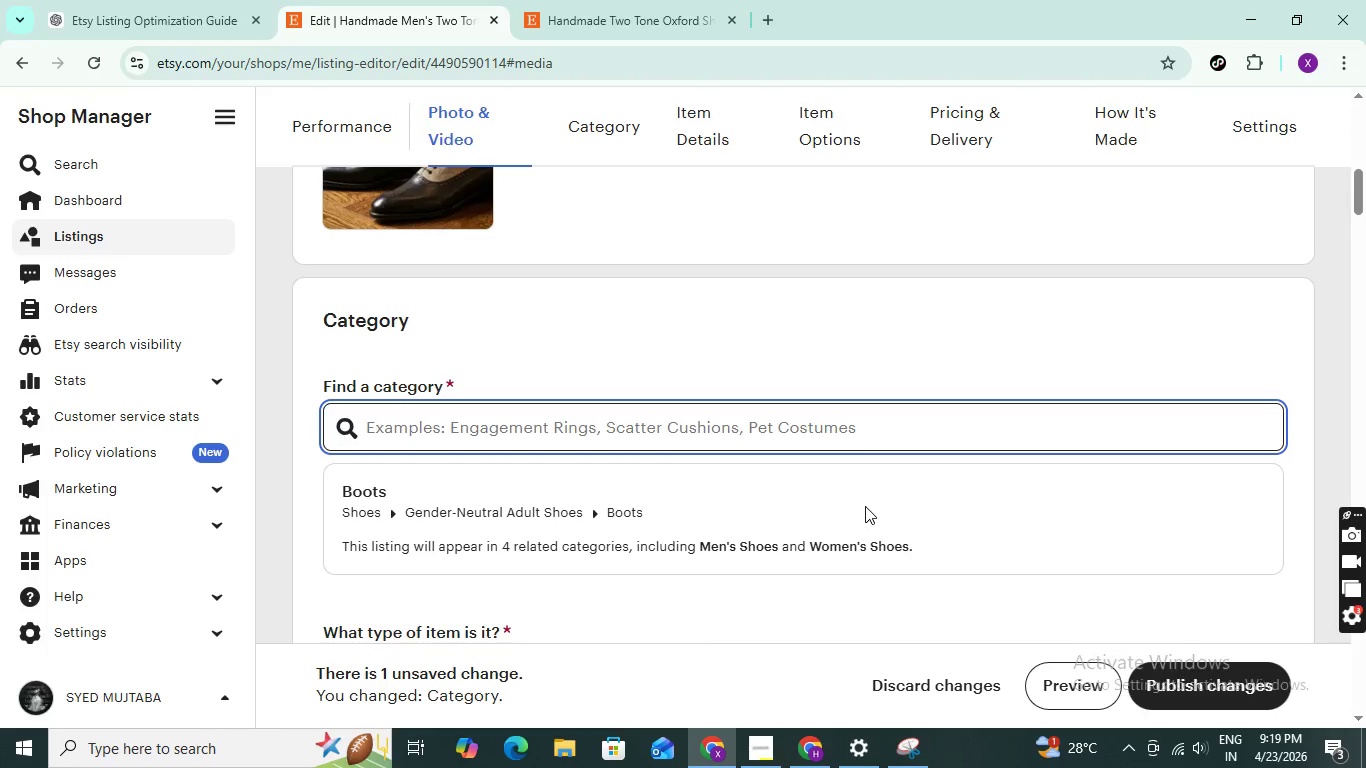 
scroll: coordinate [544, 419], scroll_direction: down, amount: 8.0
 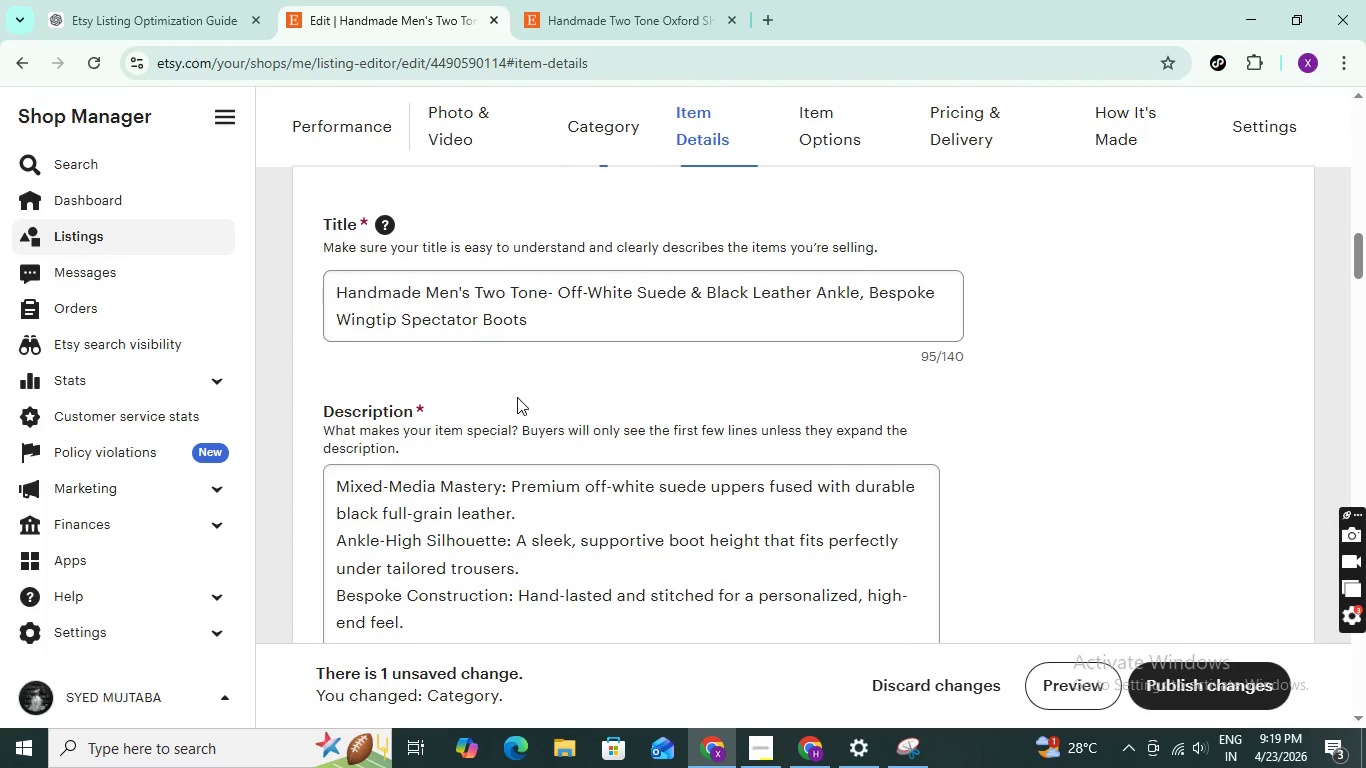 
scroll: coordinate [514, 390], scroll_direction: up, amount: 1.0
 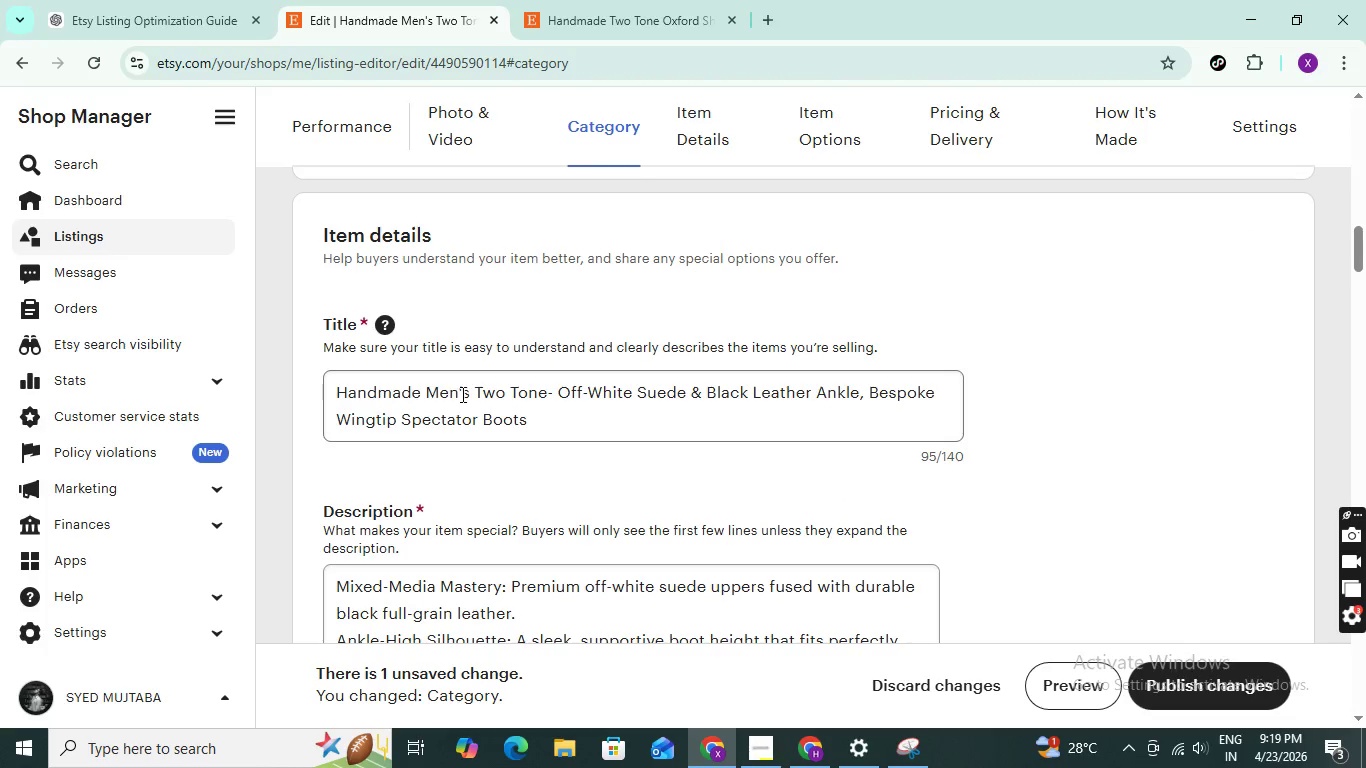 
left_click_drag(start_coordinate=[468, 394], to_coordinate=[427, 393])
 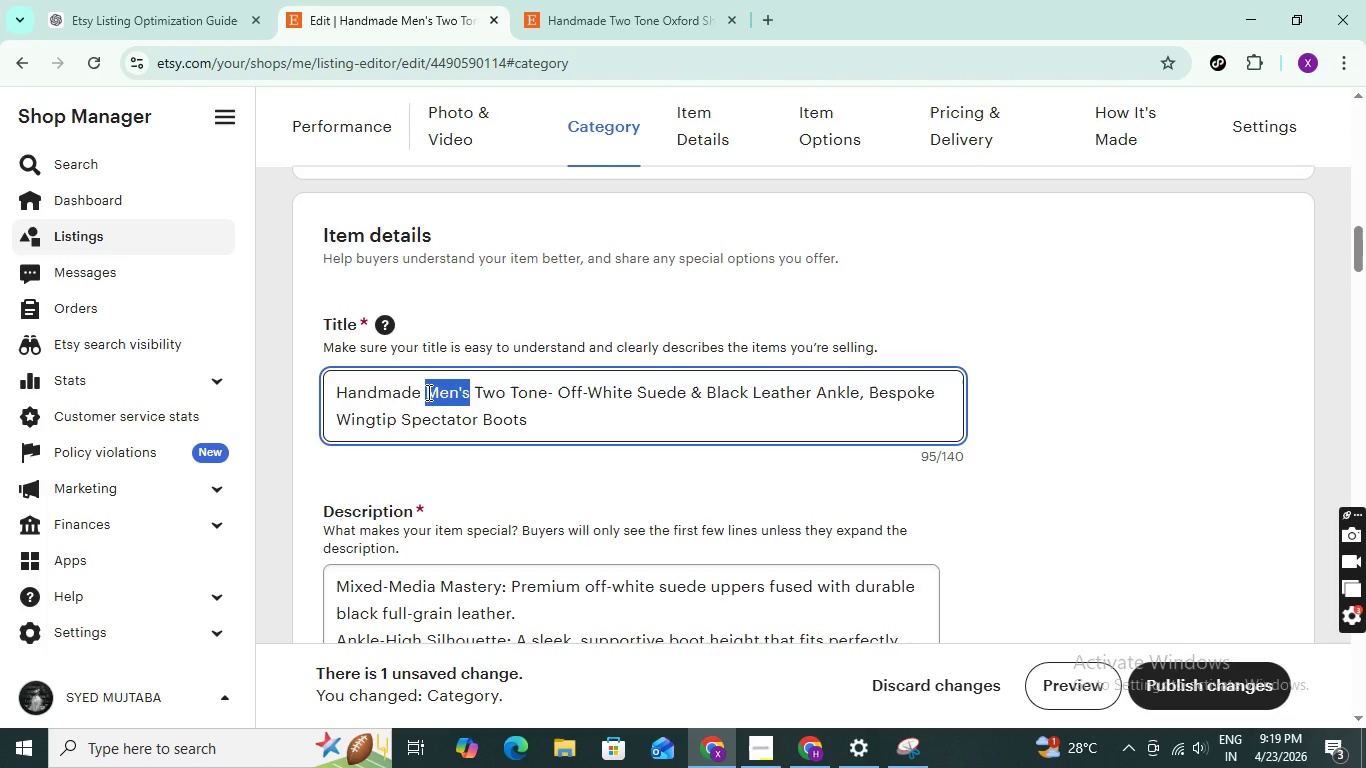 
type(Unisex)
 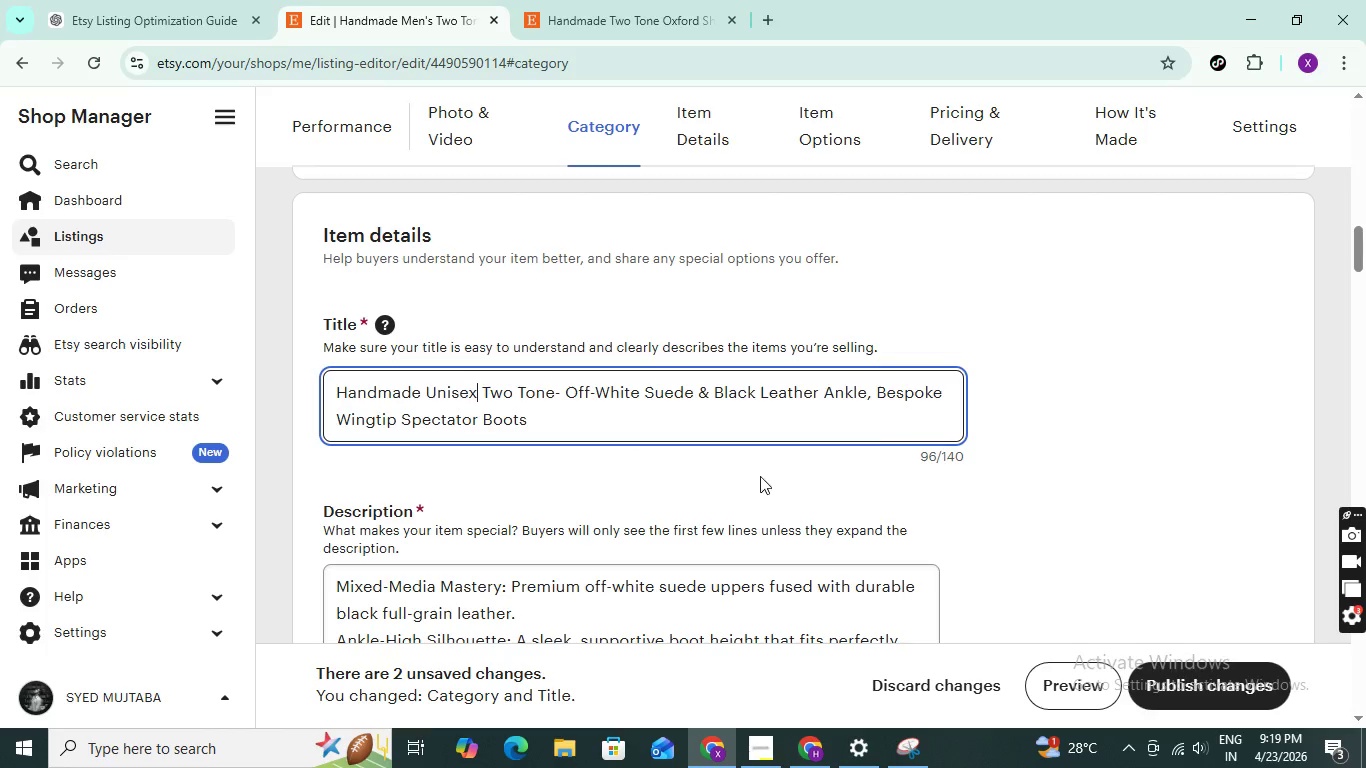 
left_click([1115, 441])
 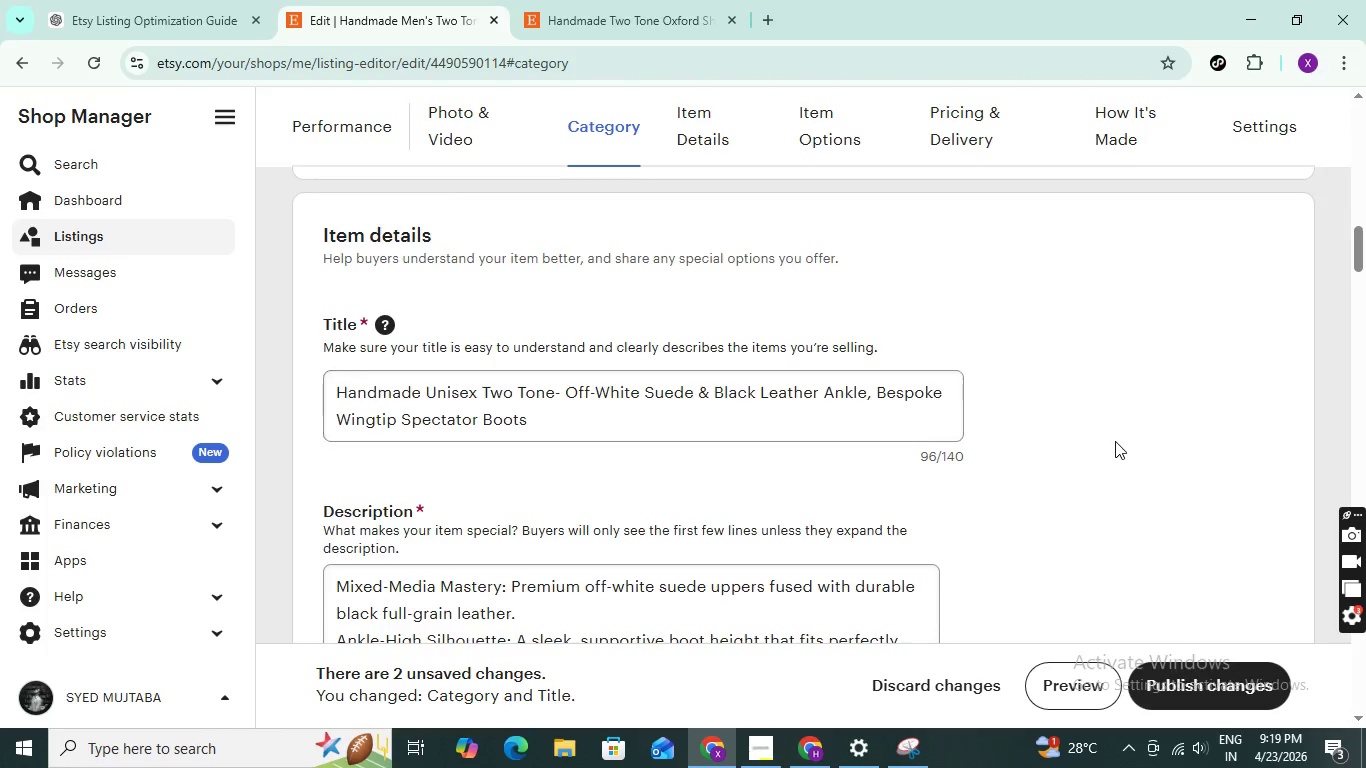 
scroll: coordinate [976, 506], scroll_direction: down, amount: 7.0
 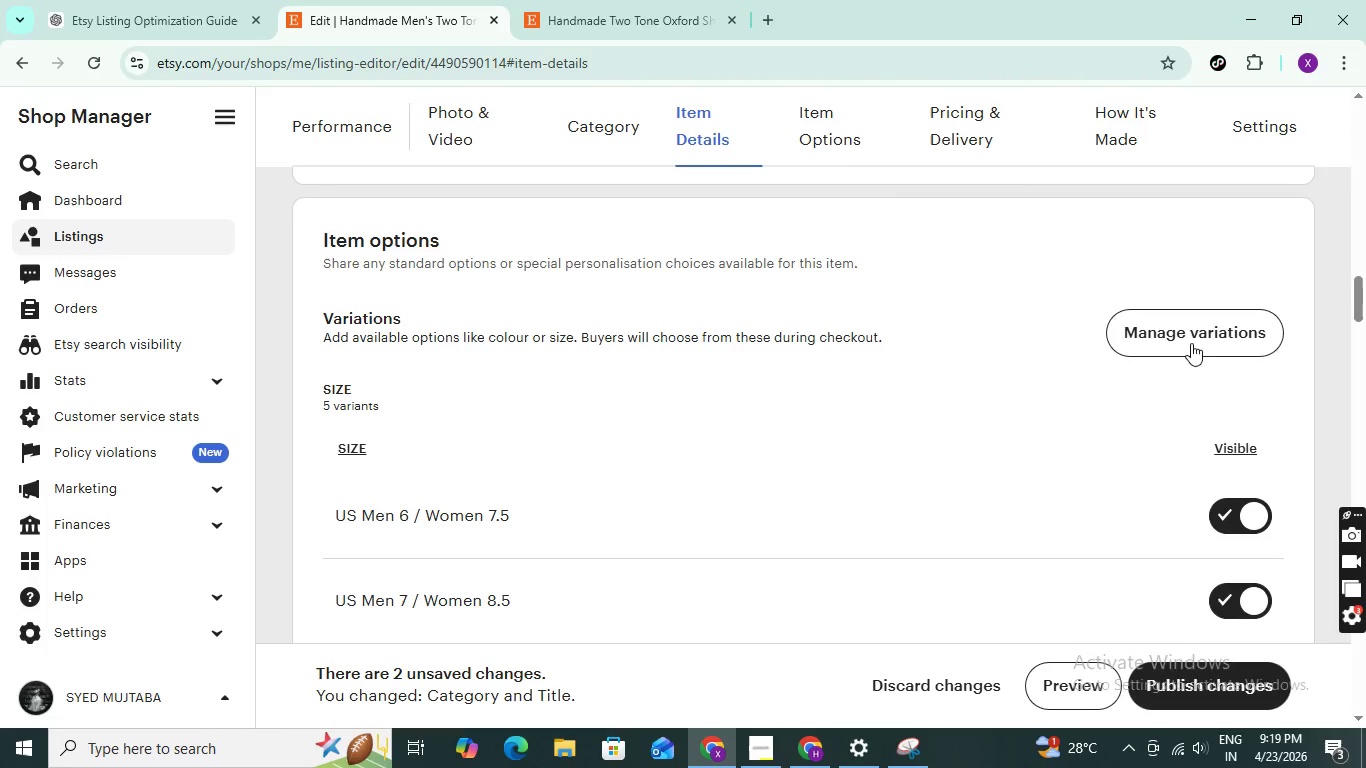 
left_click([1187, 348])
 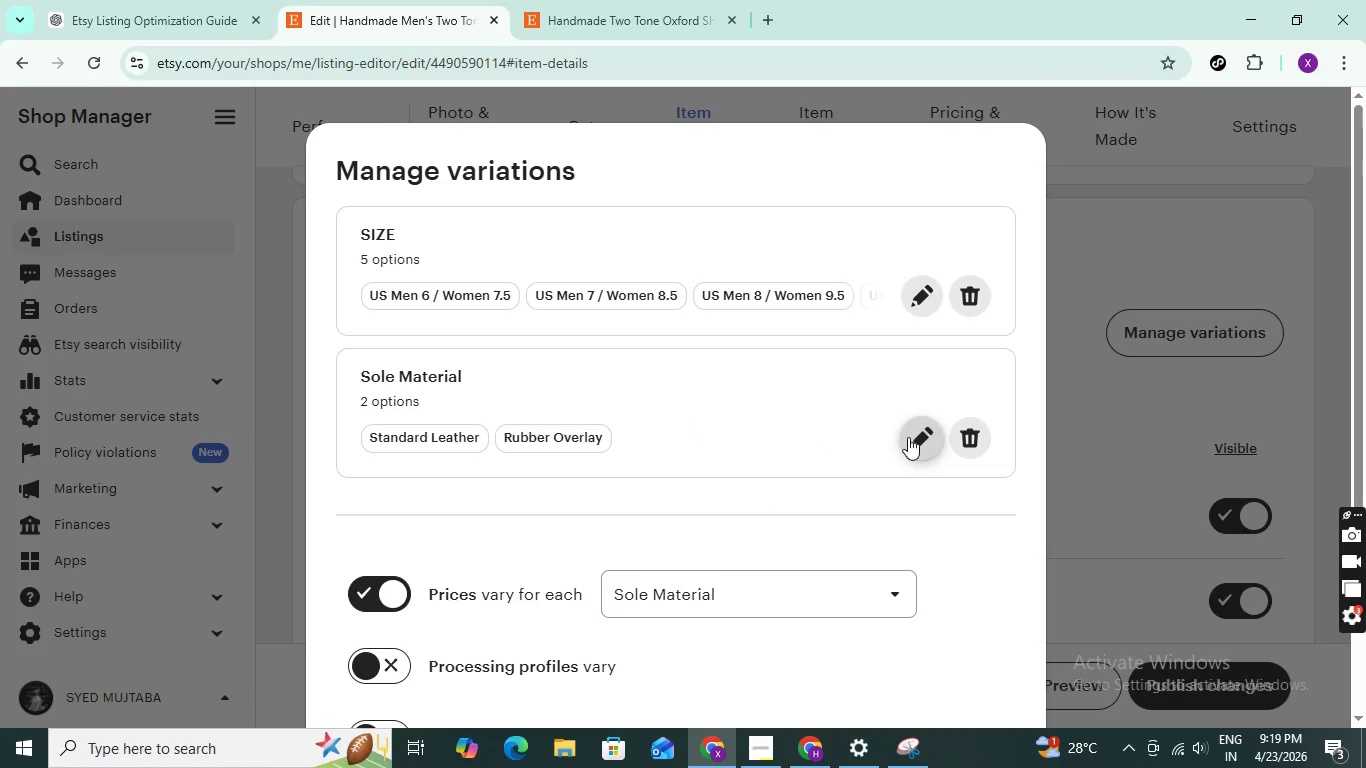 
left_click([910, 437])
 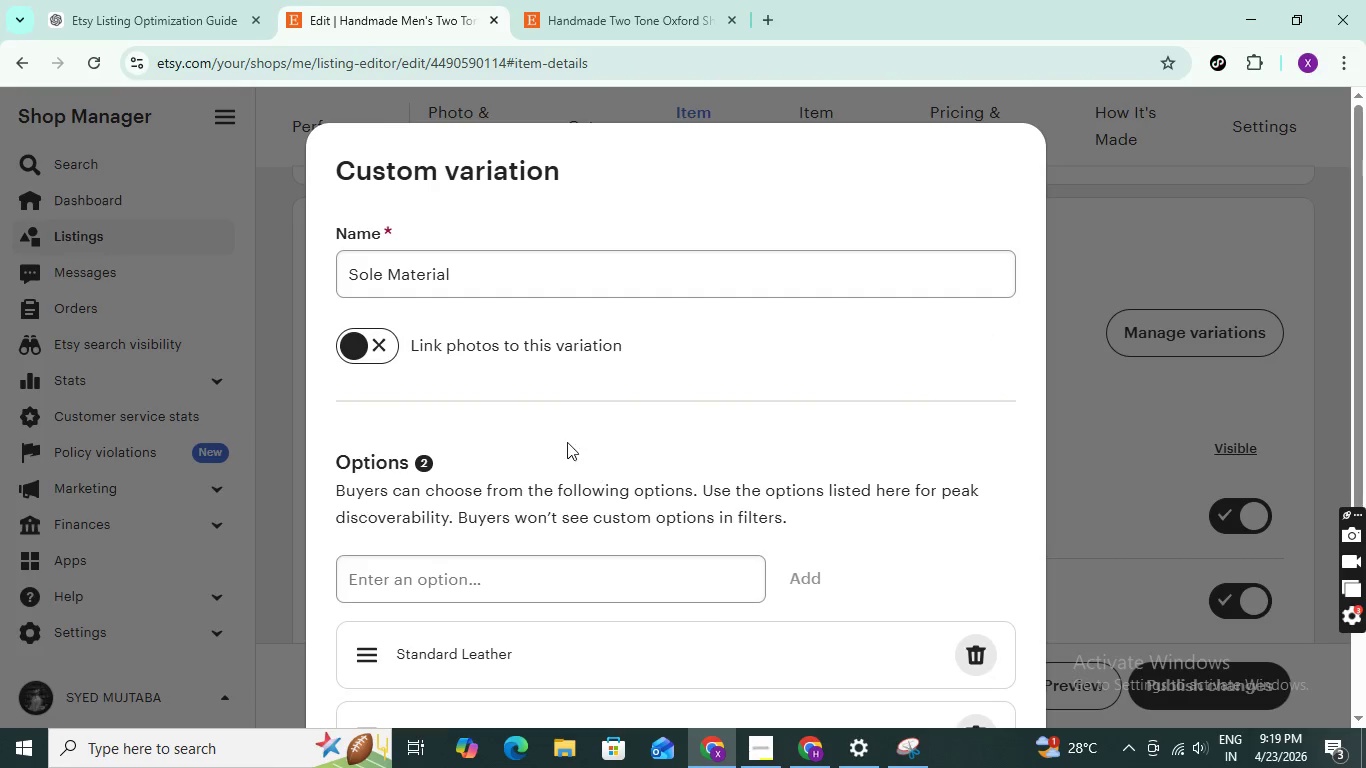 
scroll: coordinate [515, 357], scroll_direction: down, amount: 3.0
 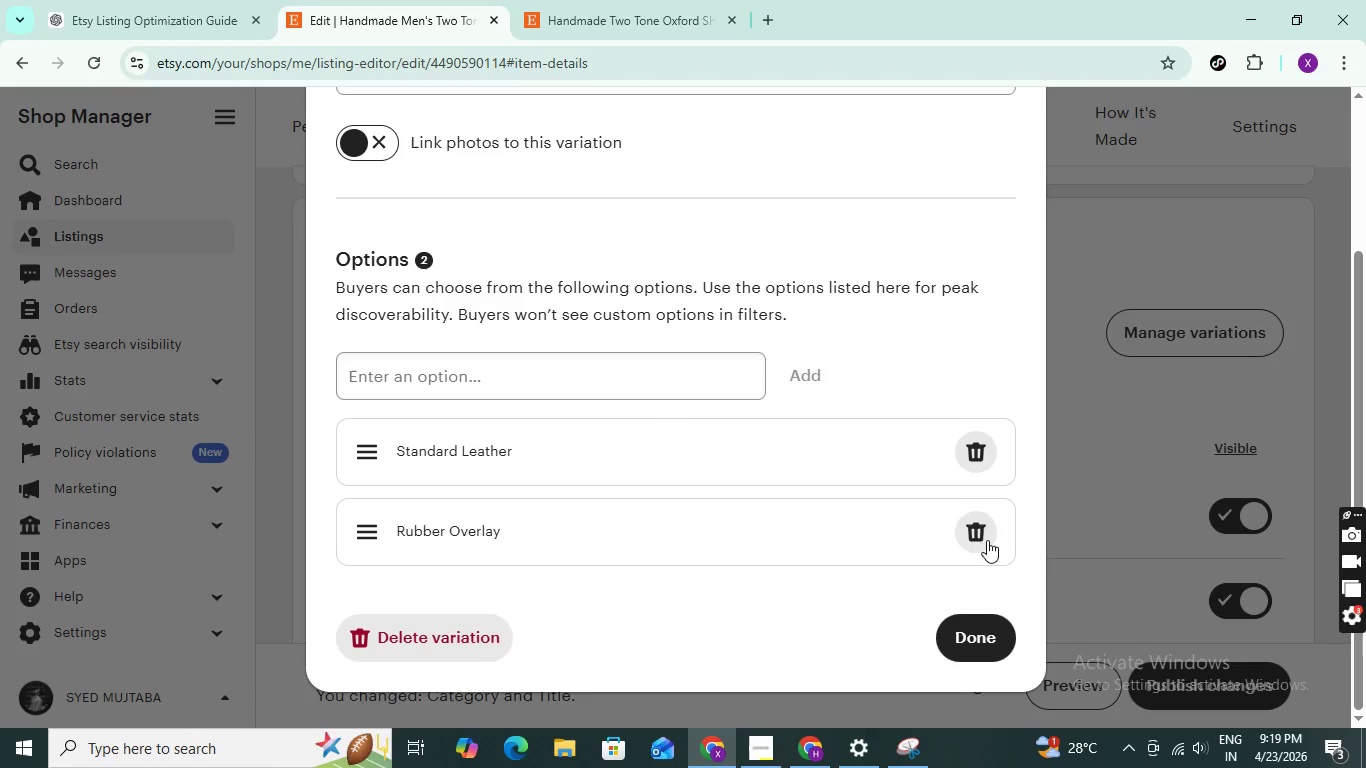 
left_click([972, 535])
 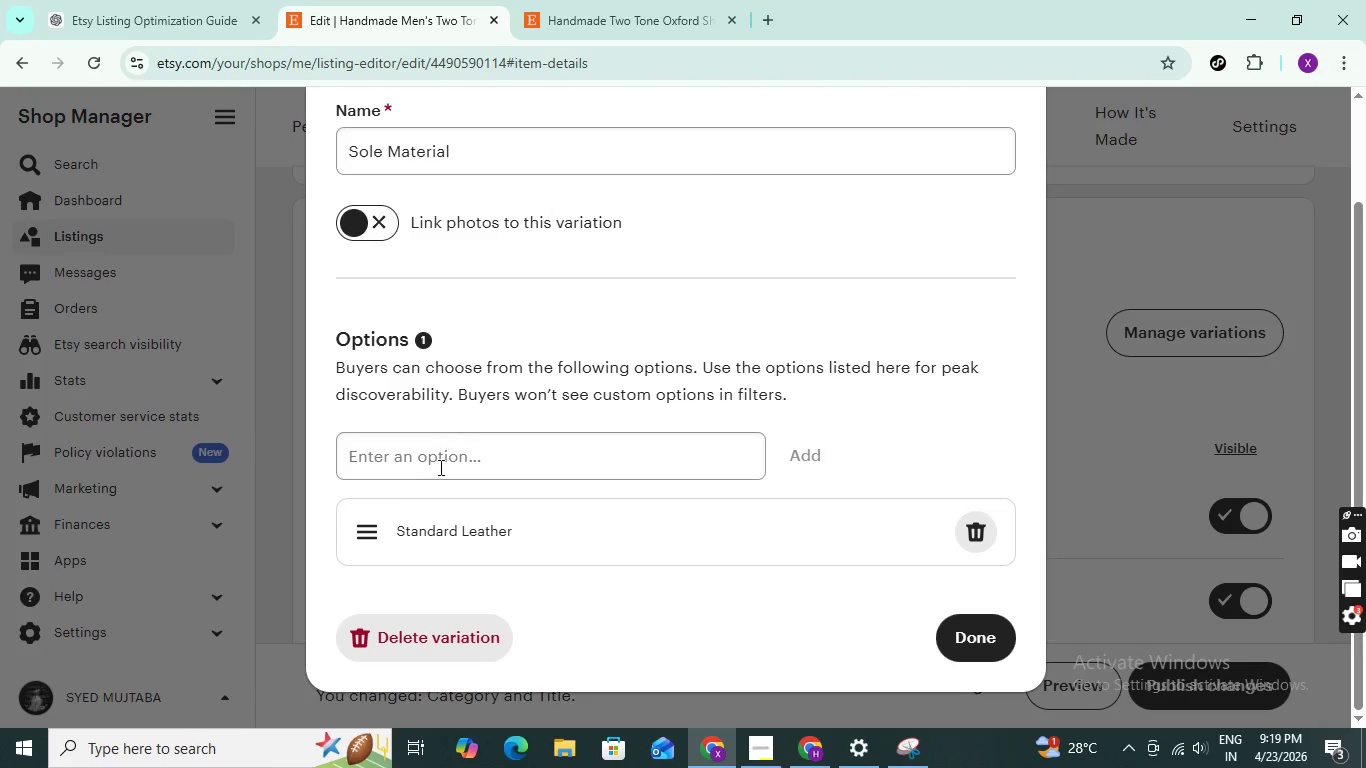 
left_click([440, 468])
 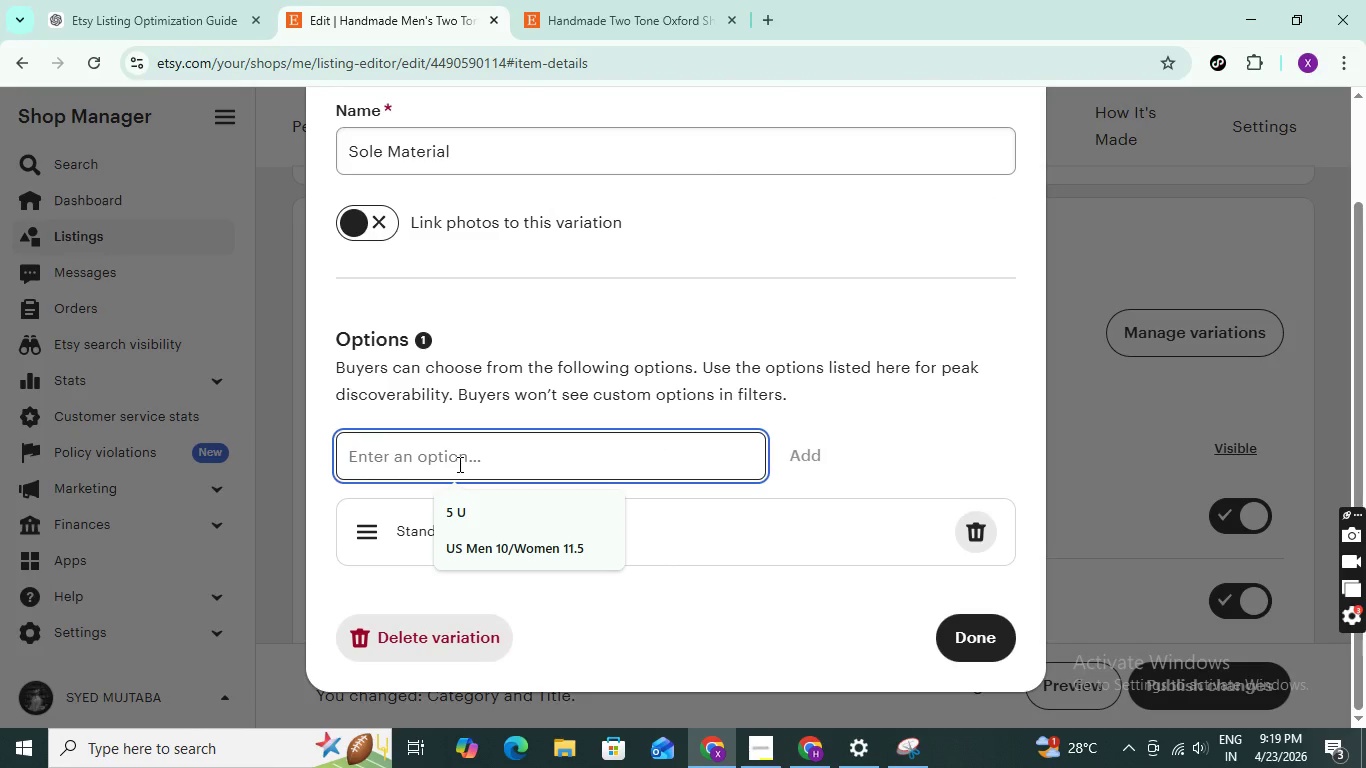 
type(Premium Rubber)
 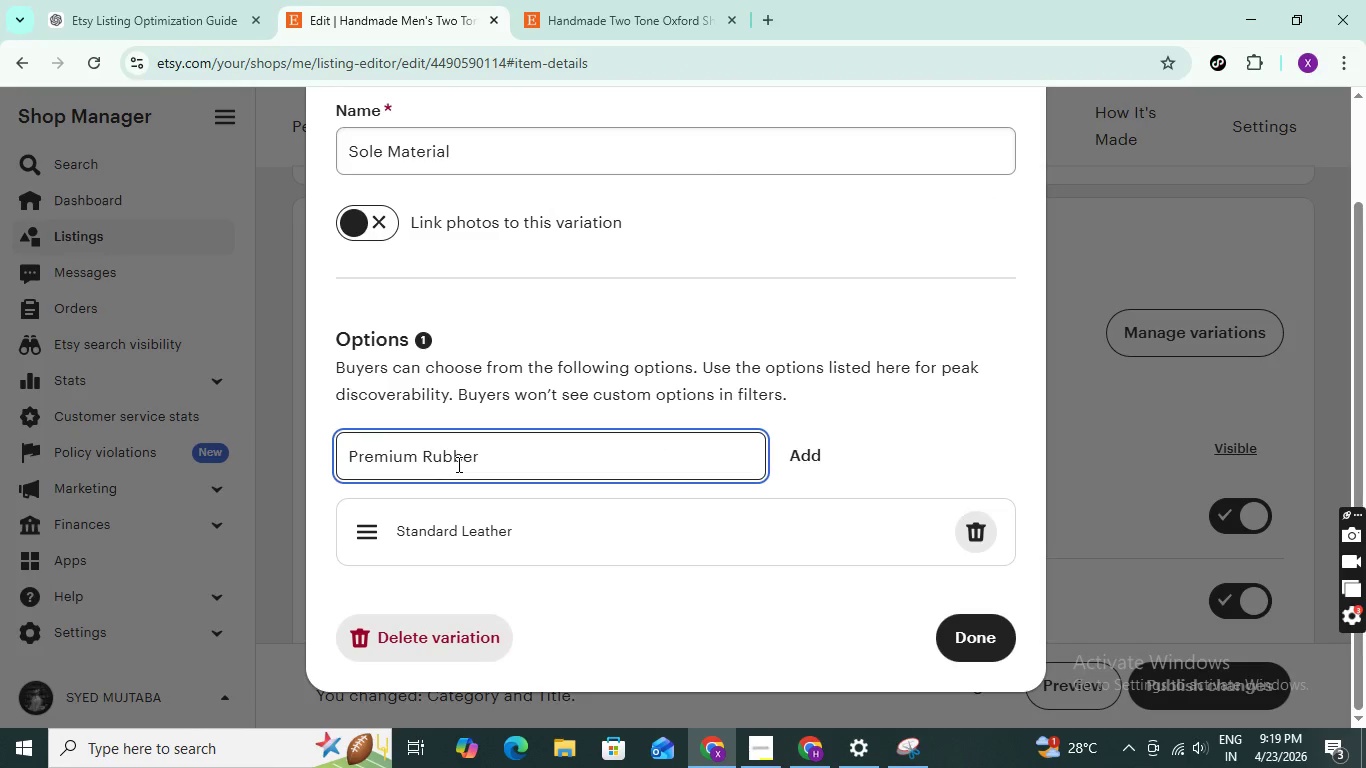 
left_click([812, 454])
 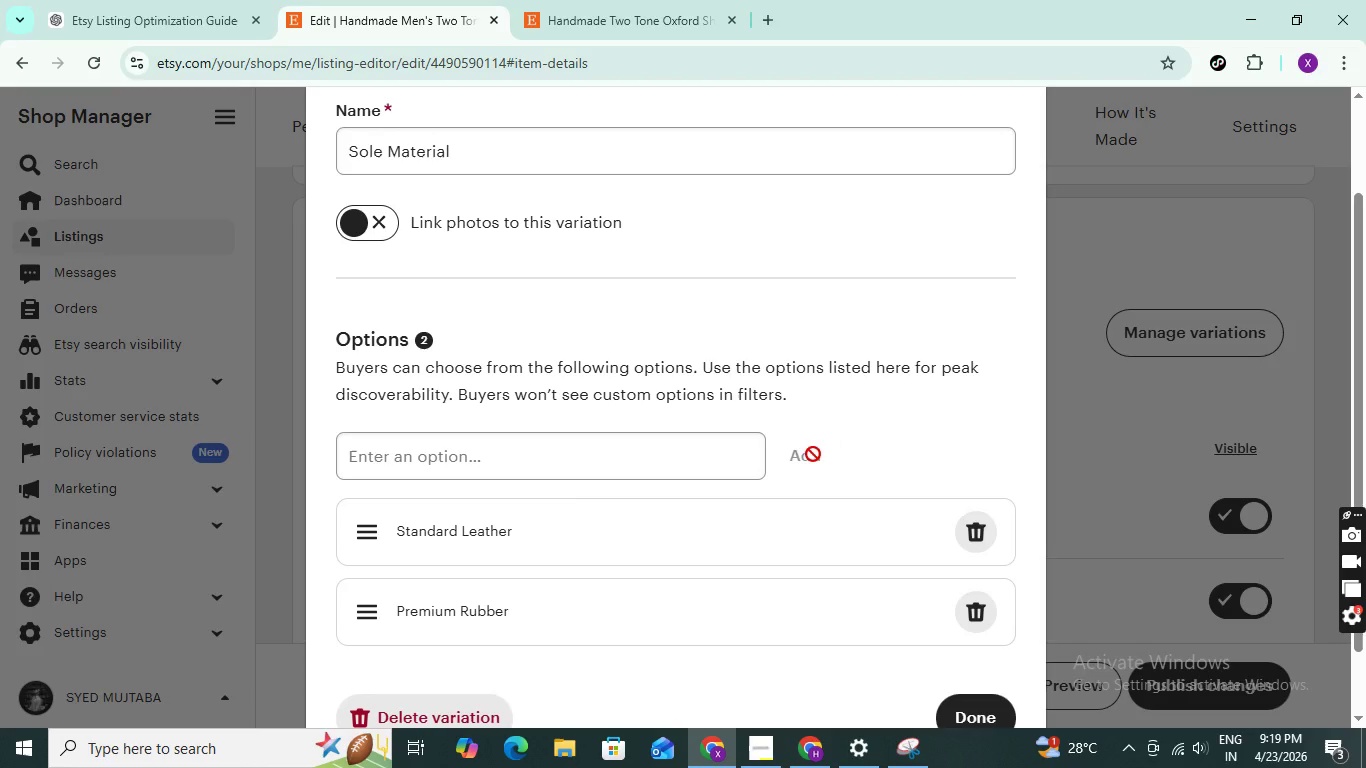 
wait(17.53)
 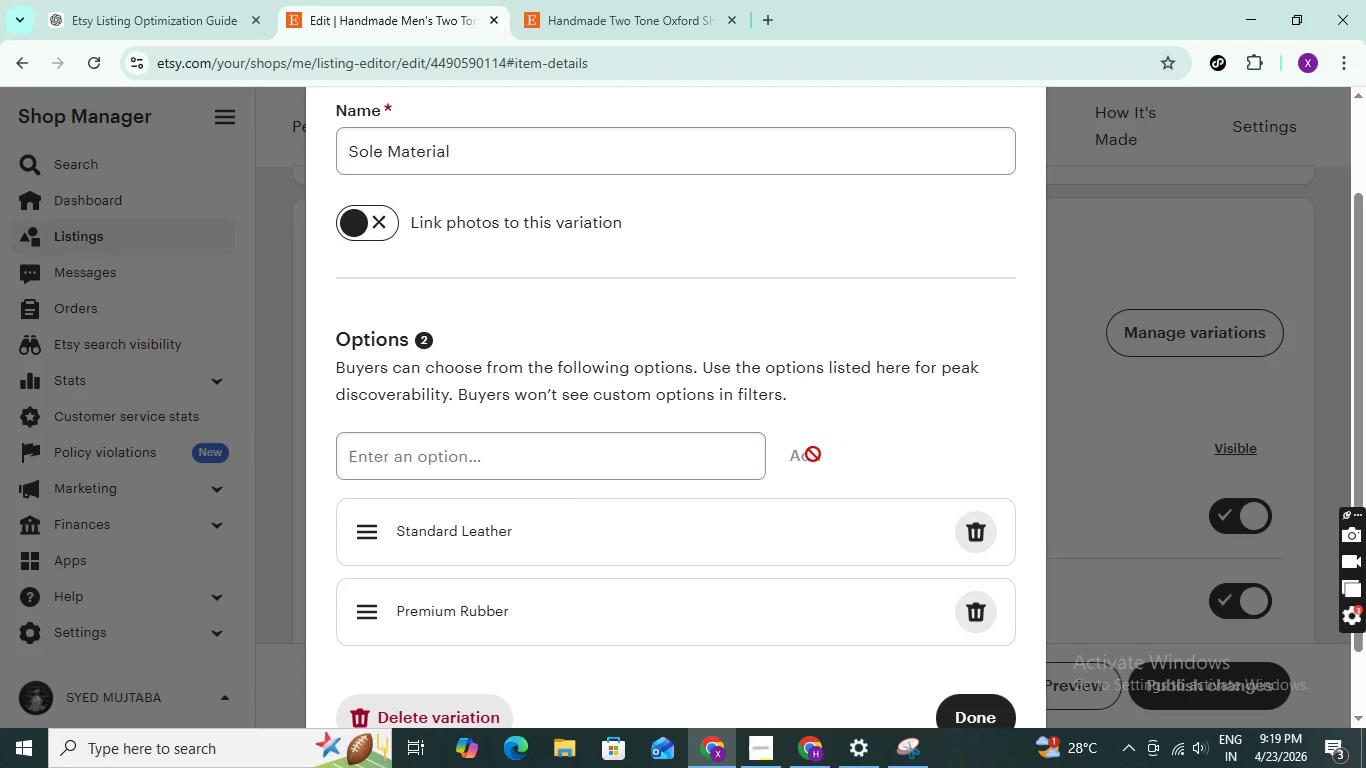 
scroll: coordinate [816, 454], scroll_direction: down, amount: 4.0
 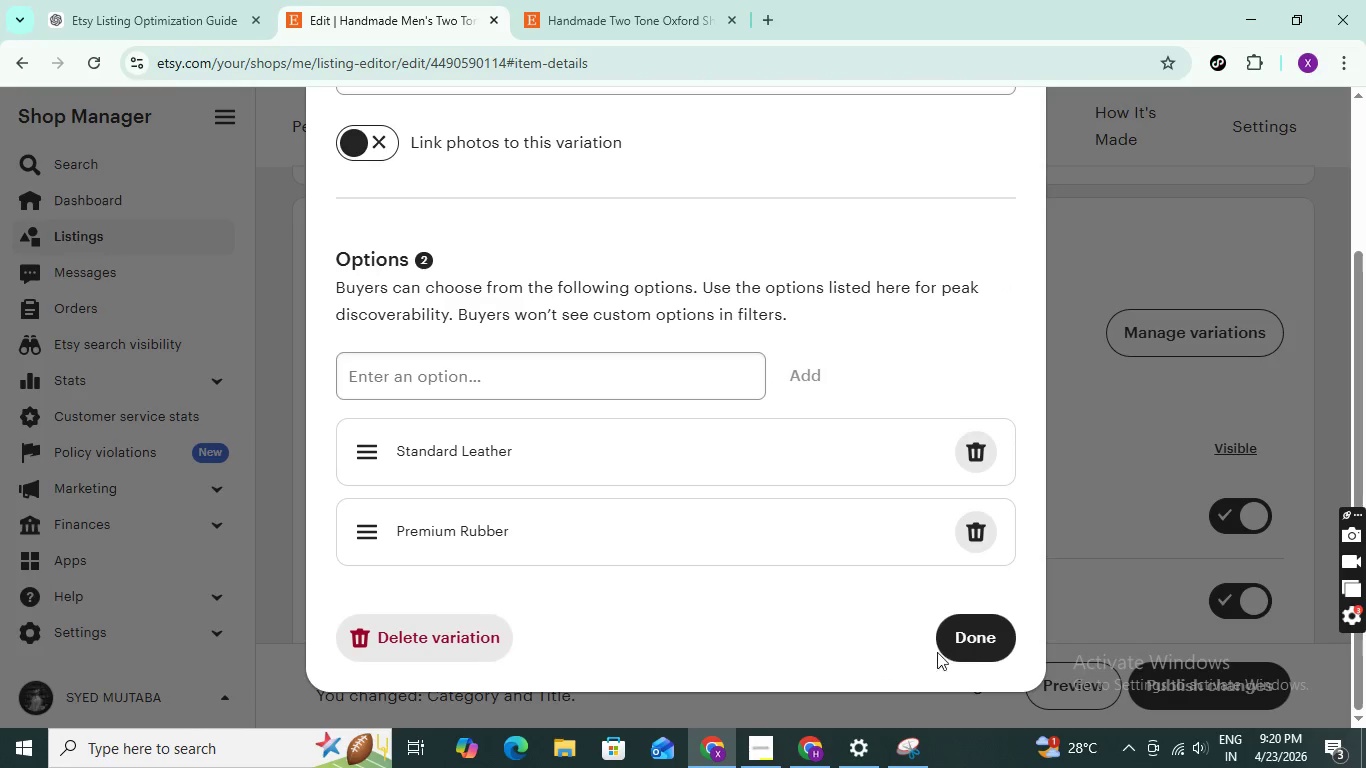 
left_click([966, 631])
 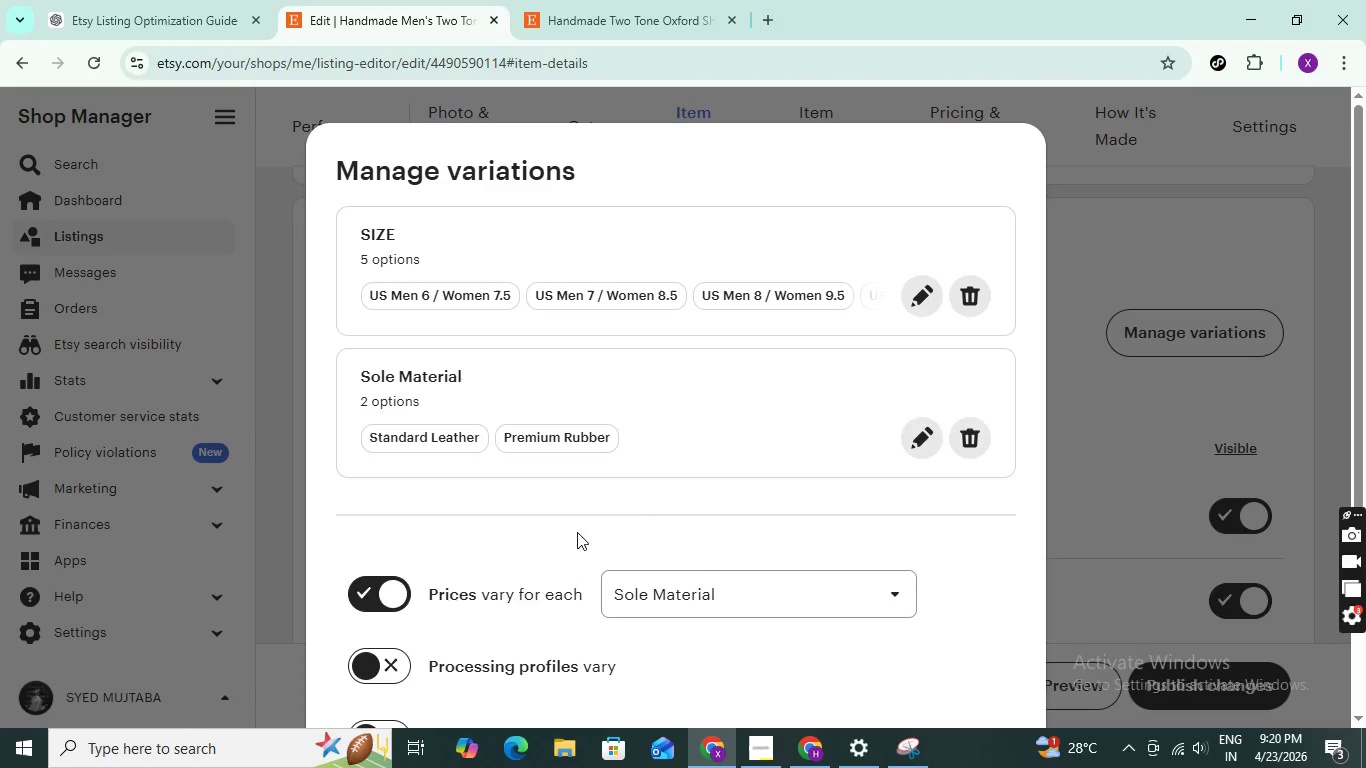 
scroll: coordinate [647, 400], scroll_direction: down, amount: 6.0
 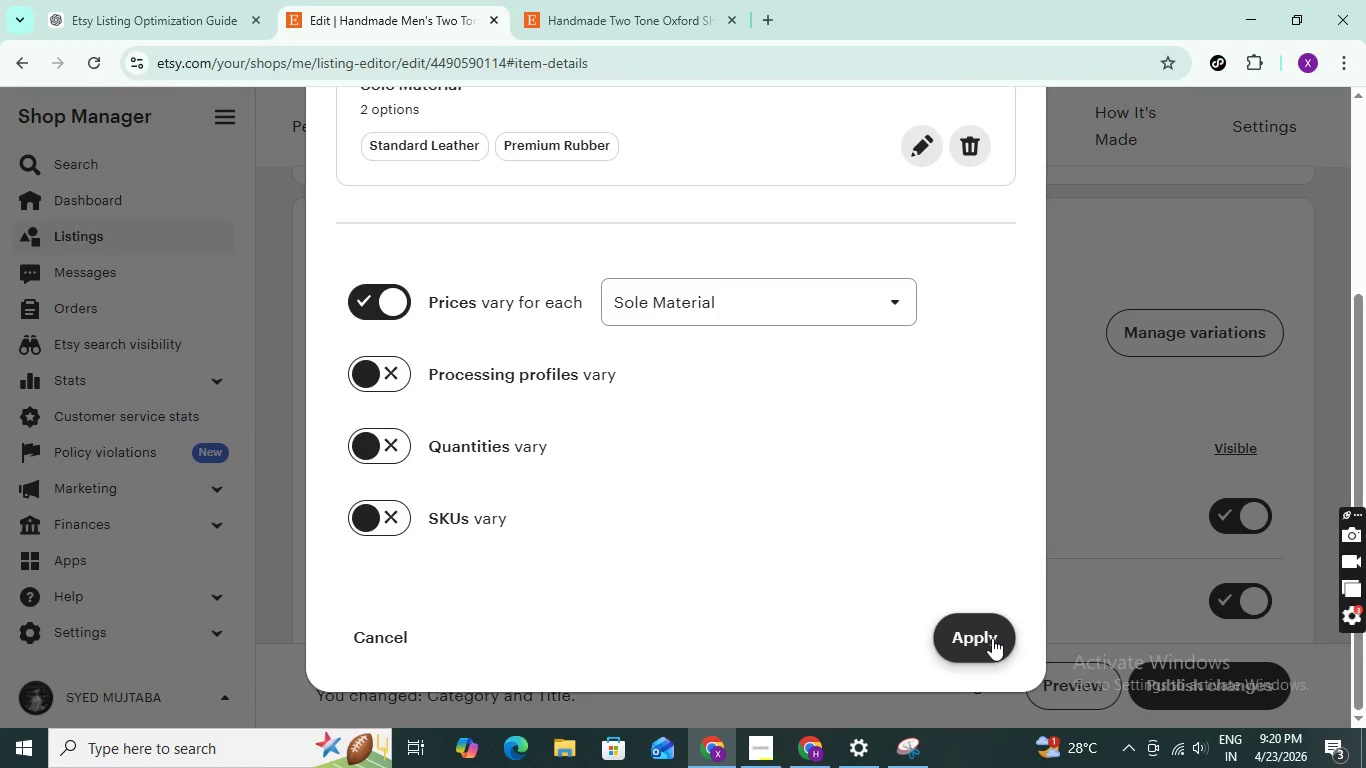 
left_click([992, 638])
 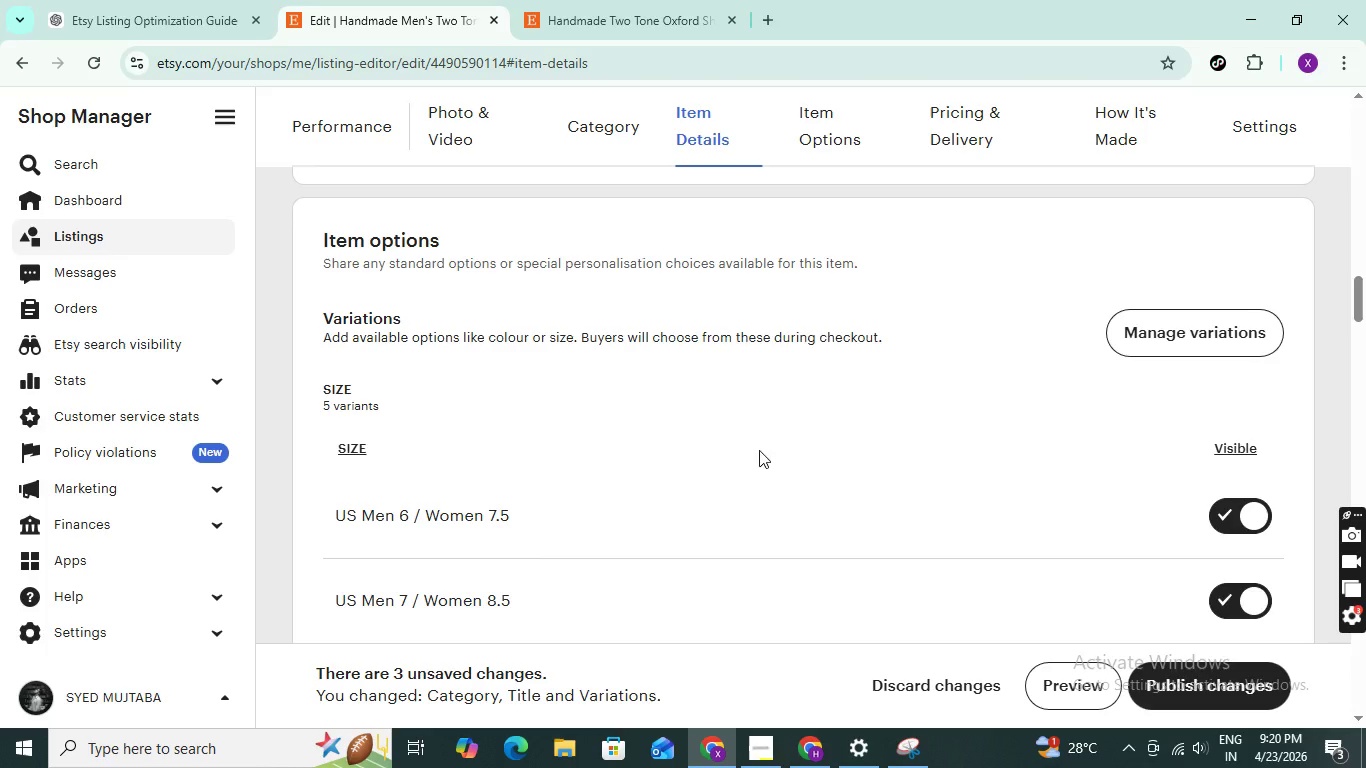 
scroll: coordinate [672, 500], scroll_direction: down, amount: 7.0
 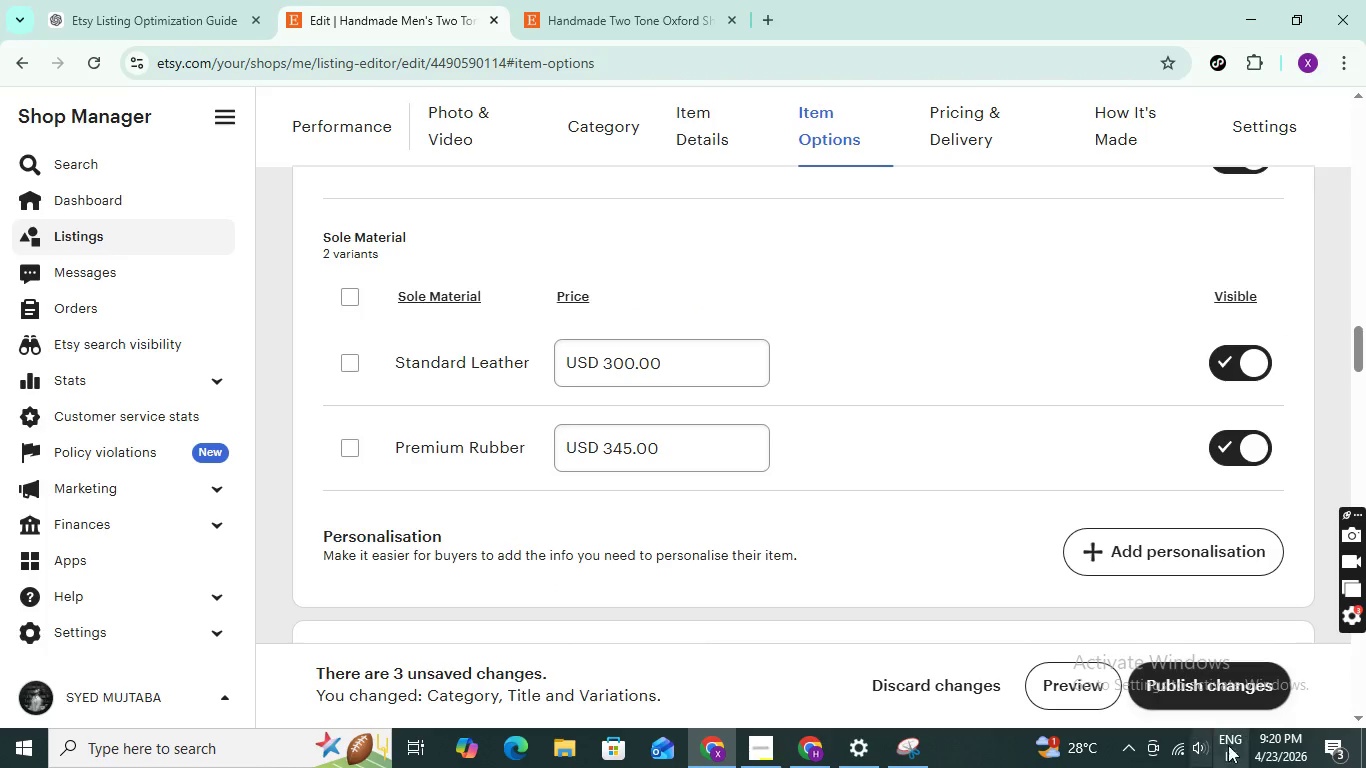 
left_click([1203, 686])
 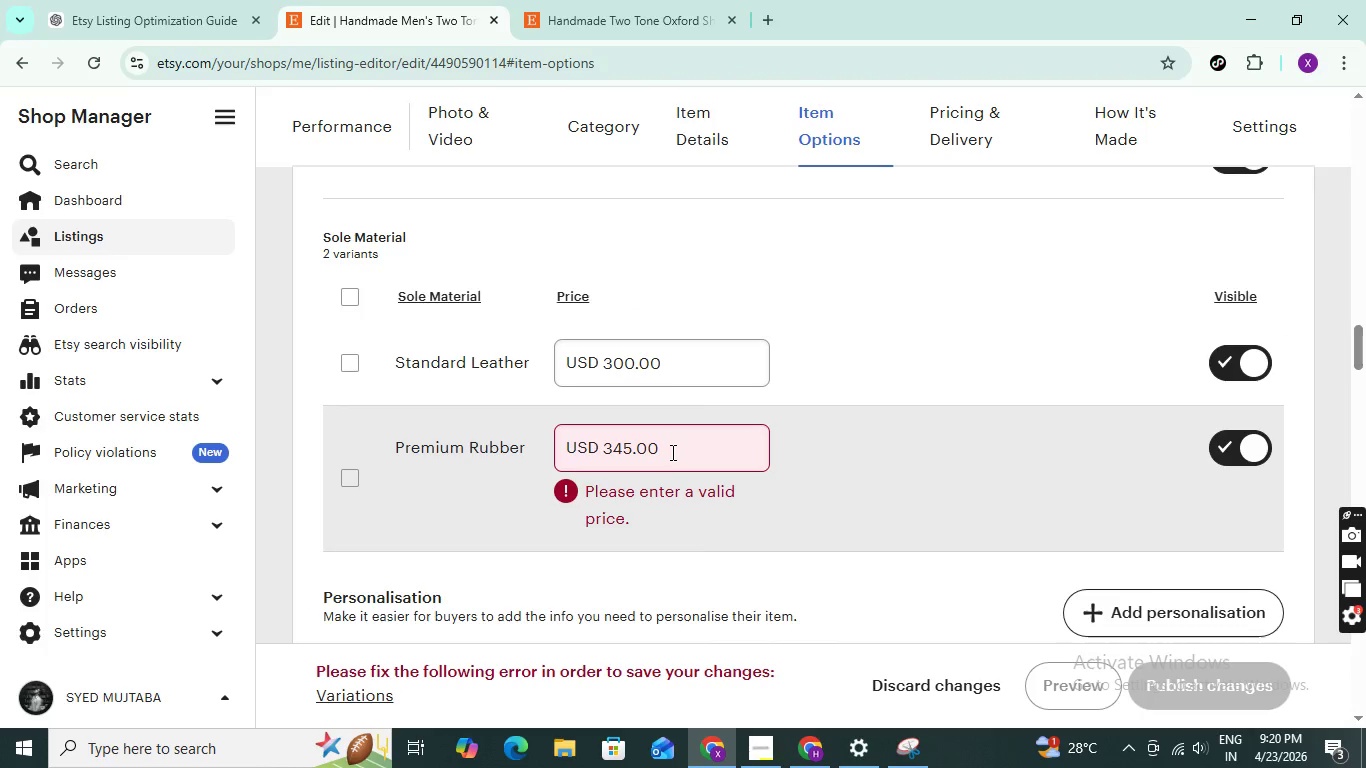 
left_click_drag(start_coordinate=[656, 450], to_coordinate=[583, 449])
 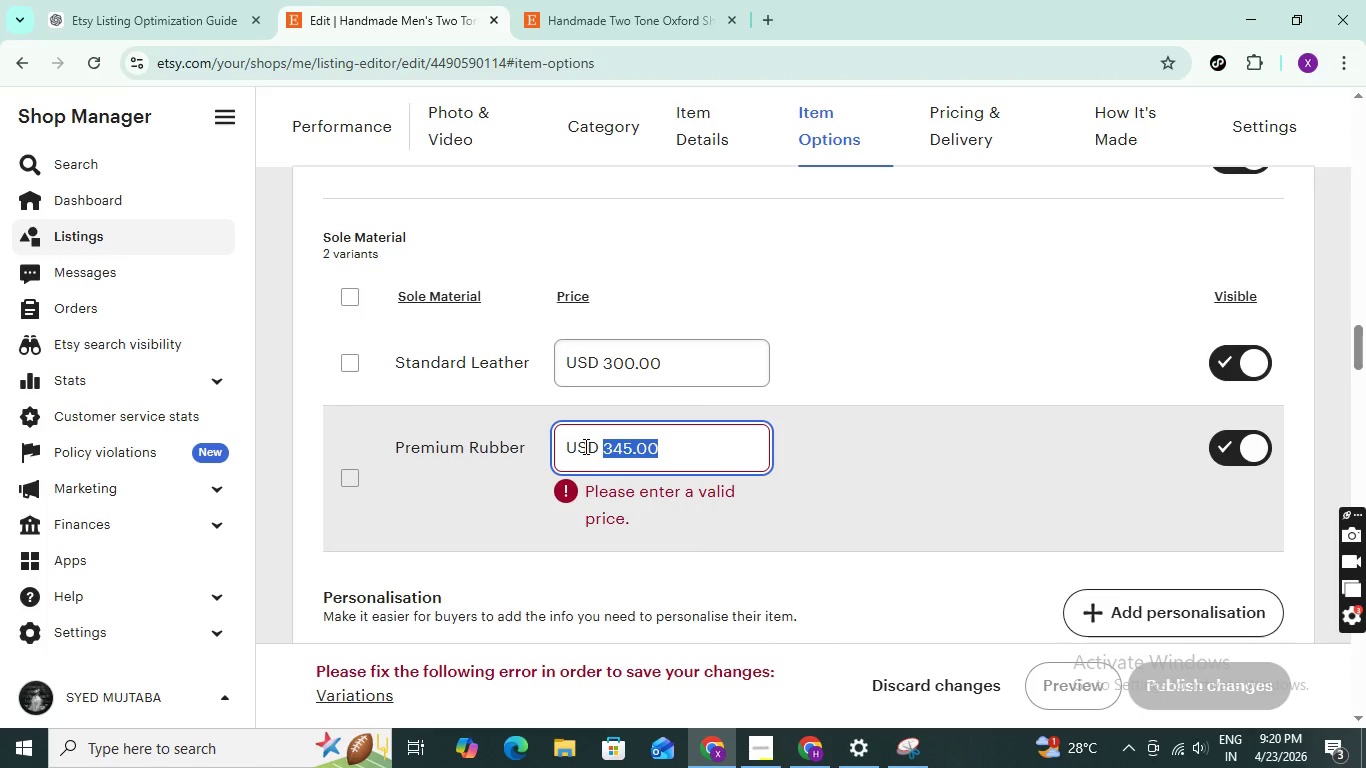 
type(345)
 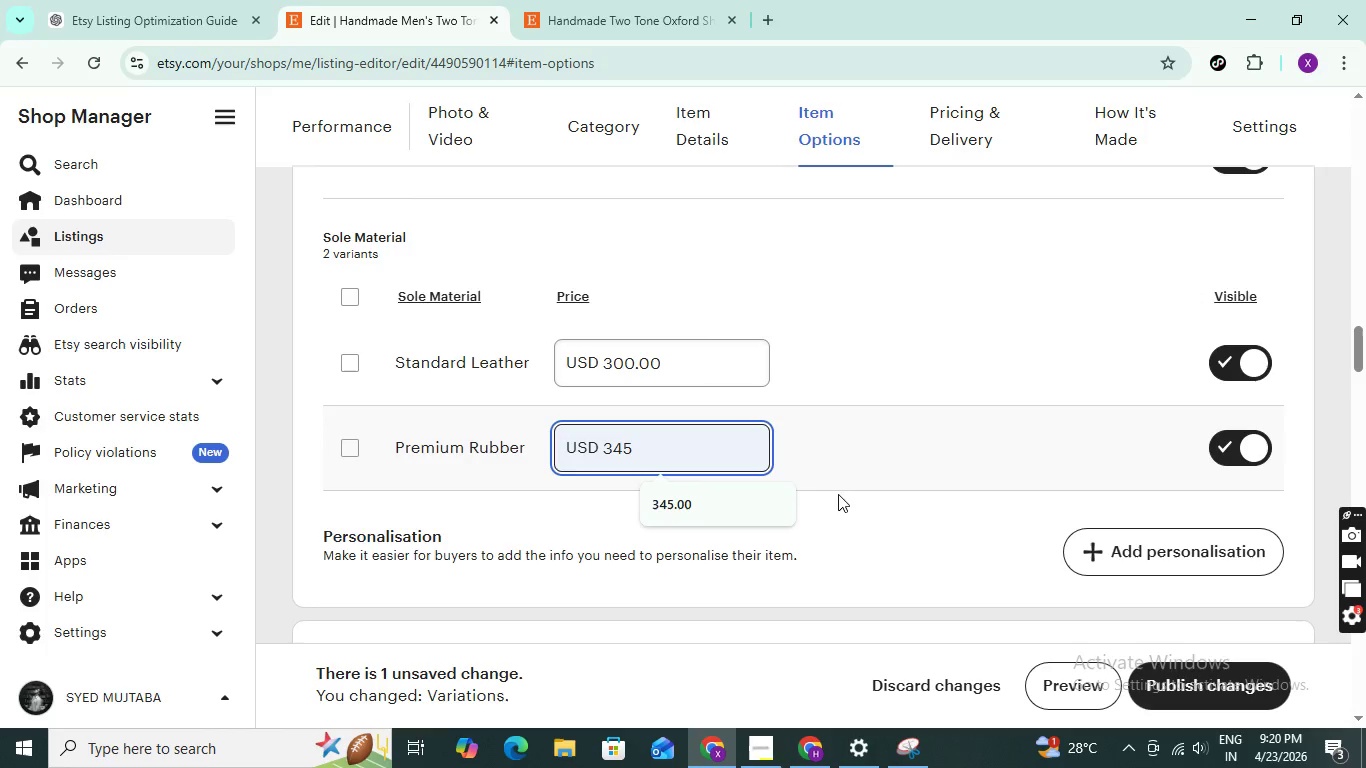 
left_click([852, 491])
 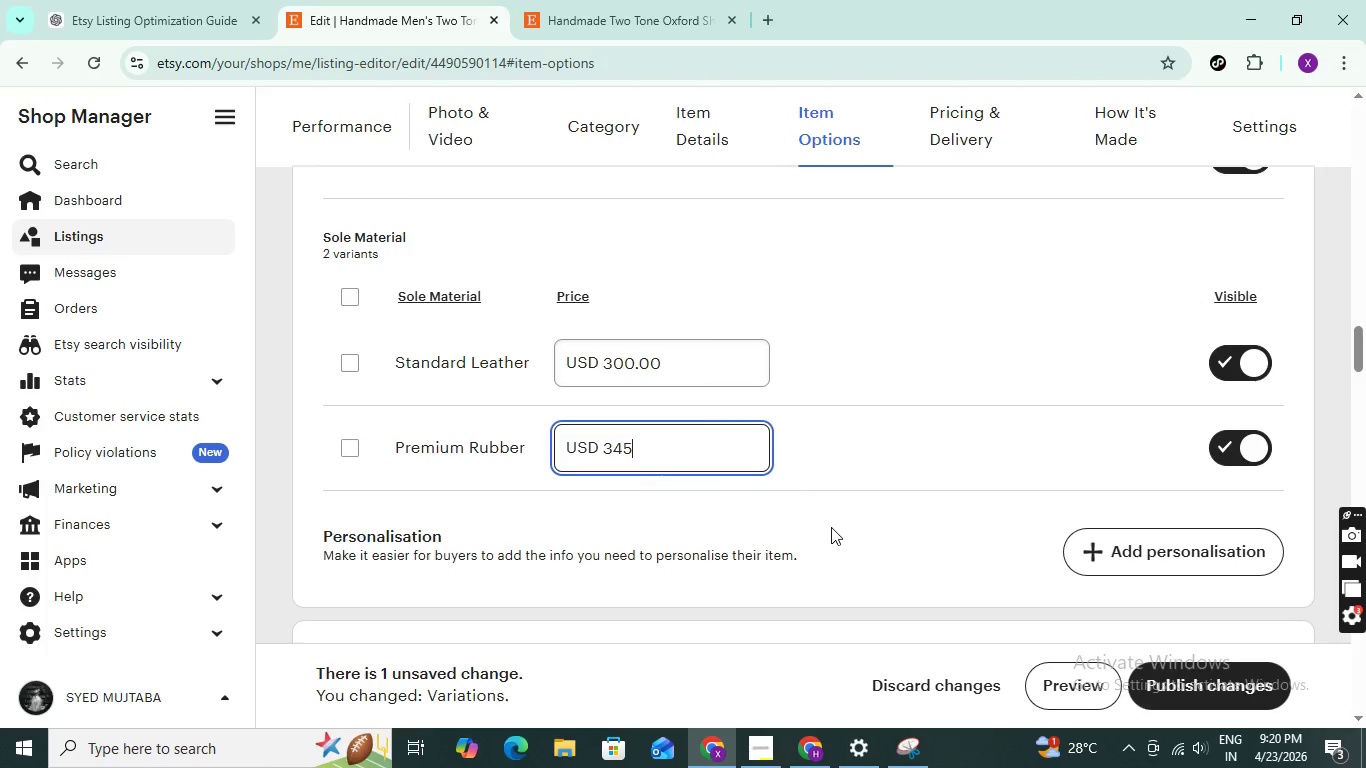 
scroll: coordinate [748, 503], scroll_direction: down, amount: 7.0
 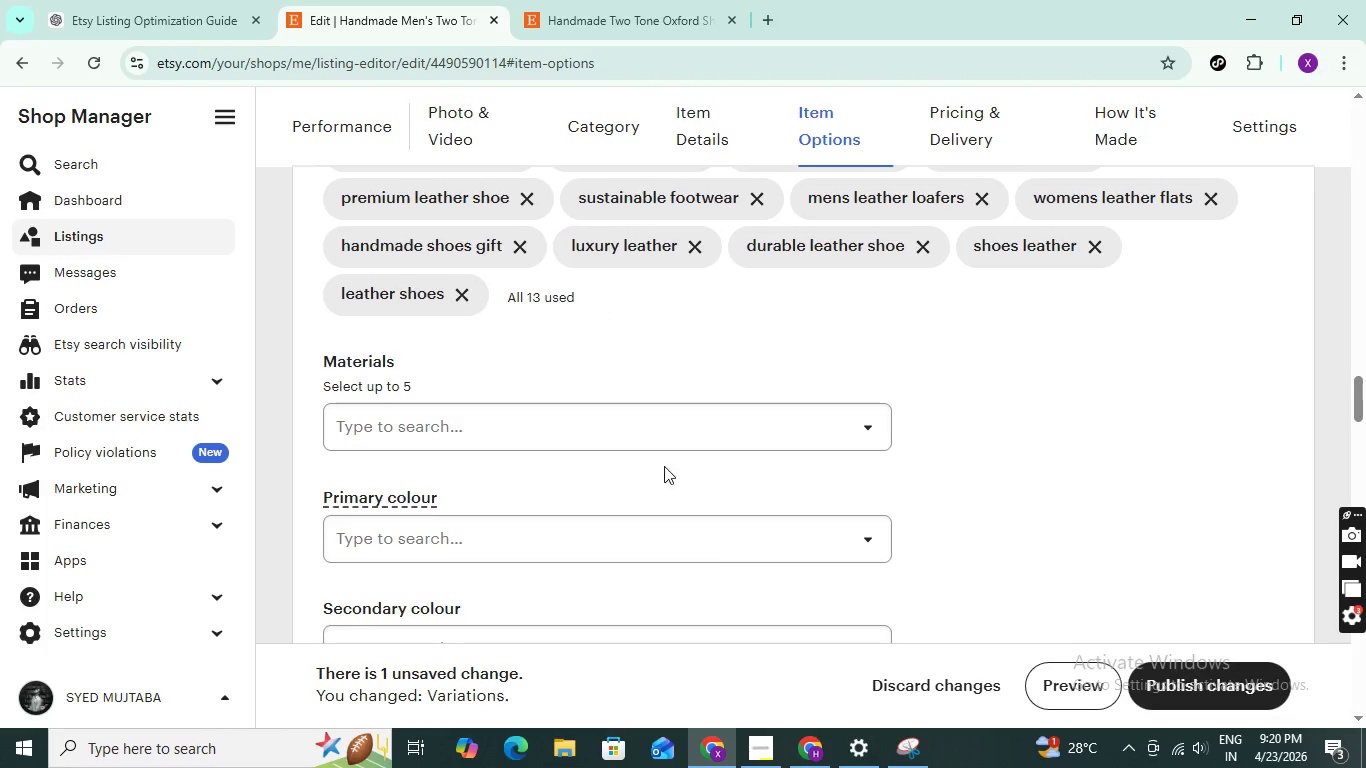 
scroll: coordinate [650, 461], scroll_direction: up, amount: 2.0
 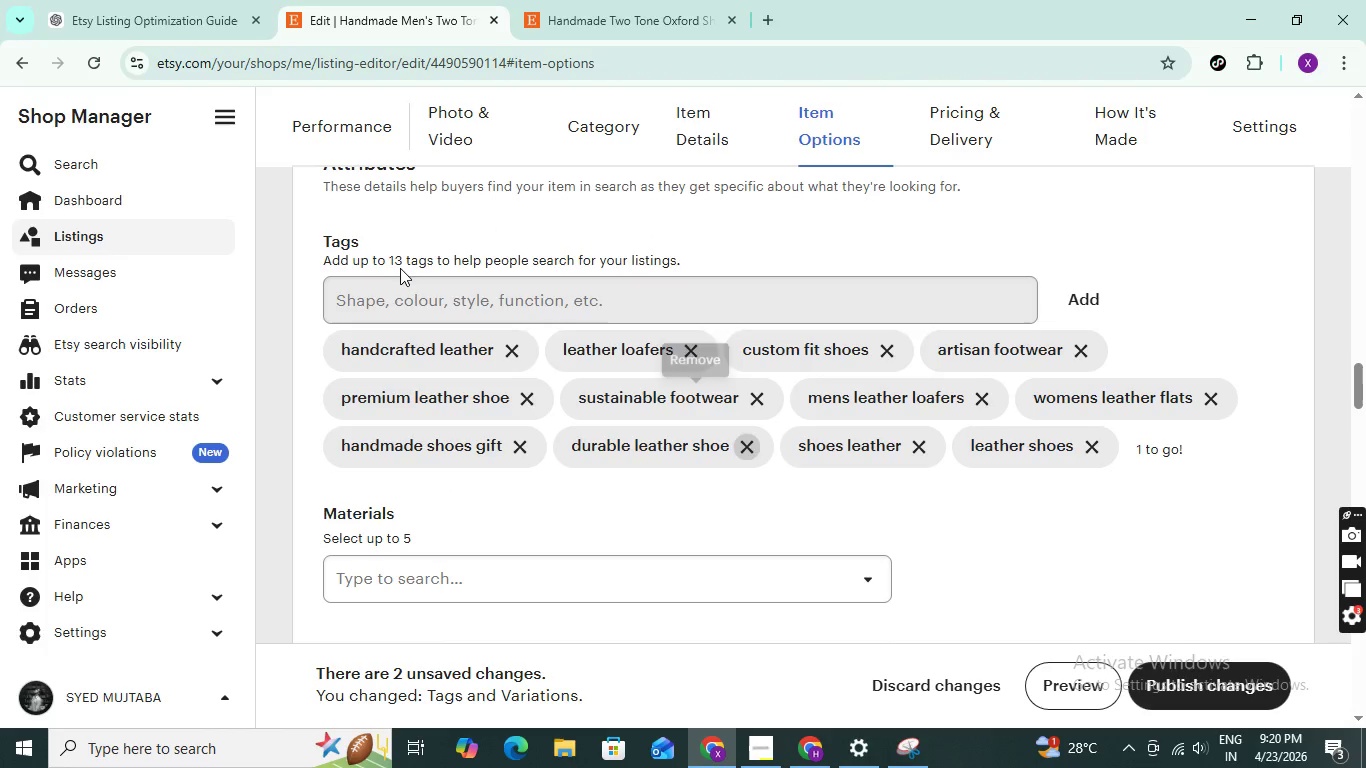 
left_click([398, 294])
 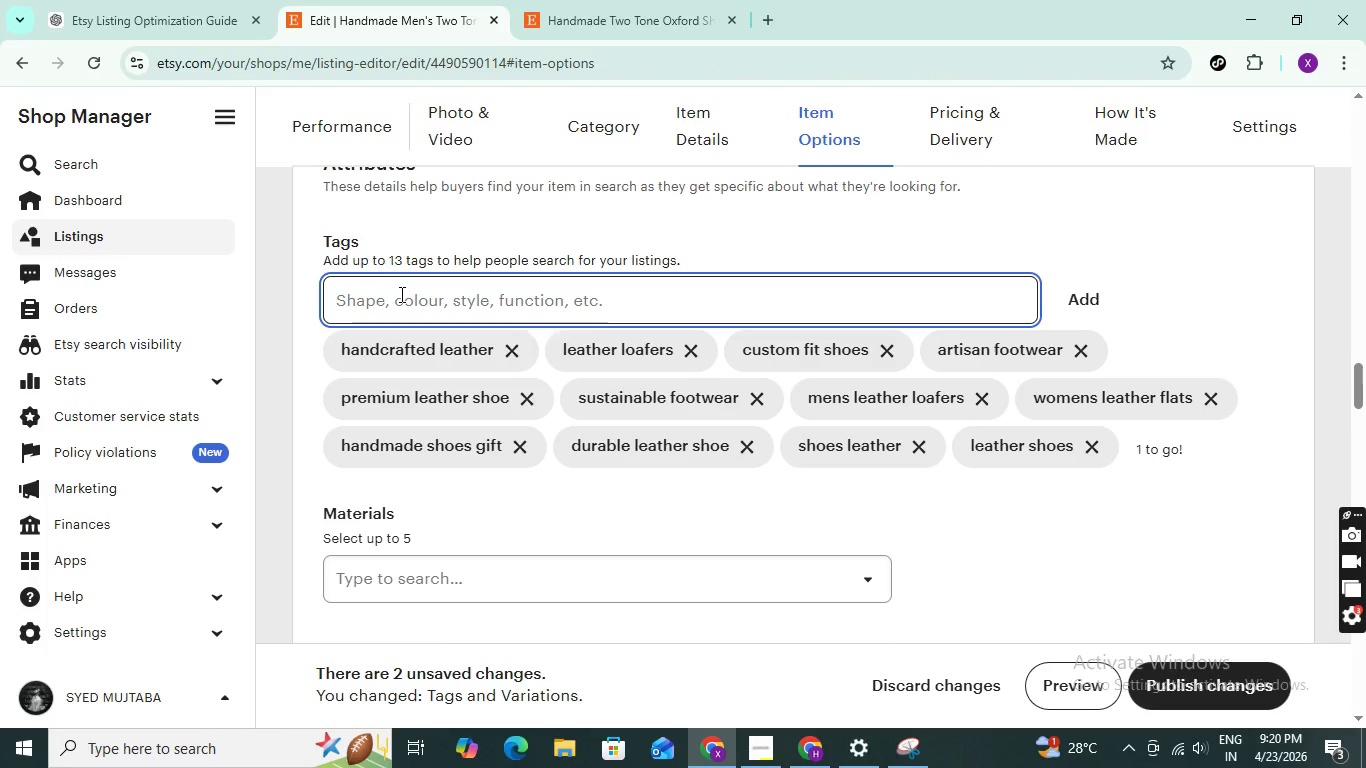 
type(leather boots)
 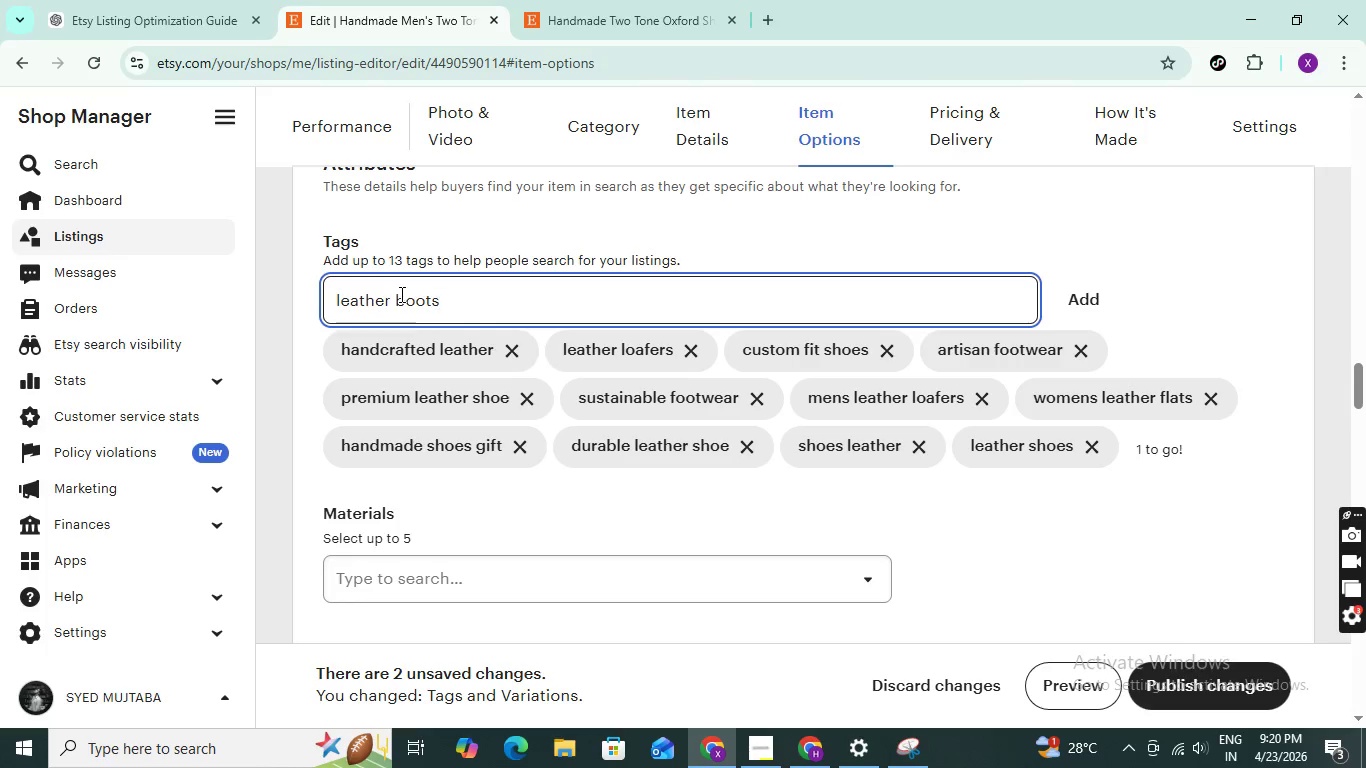 
key(Enter)
 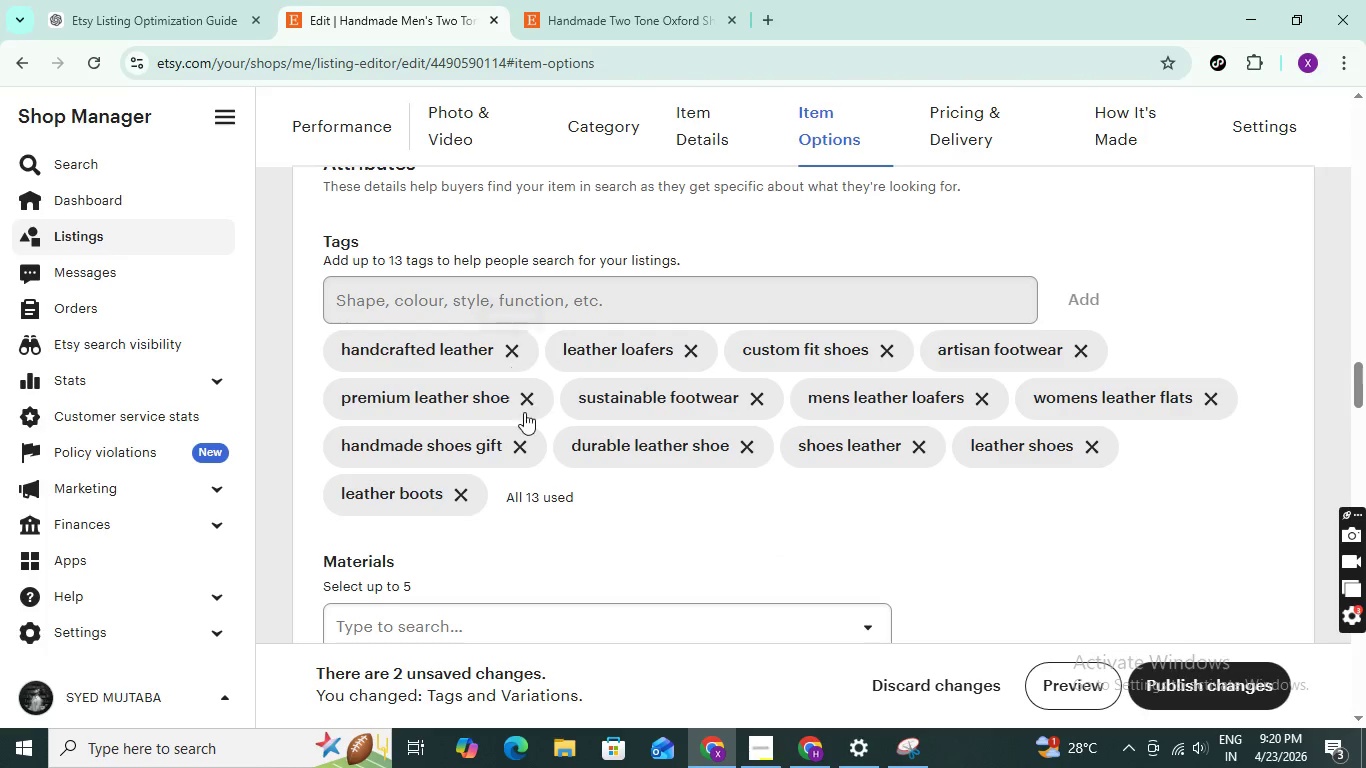 
left_click([519, 442])
 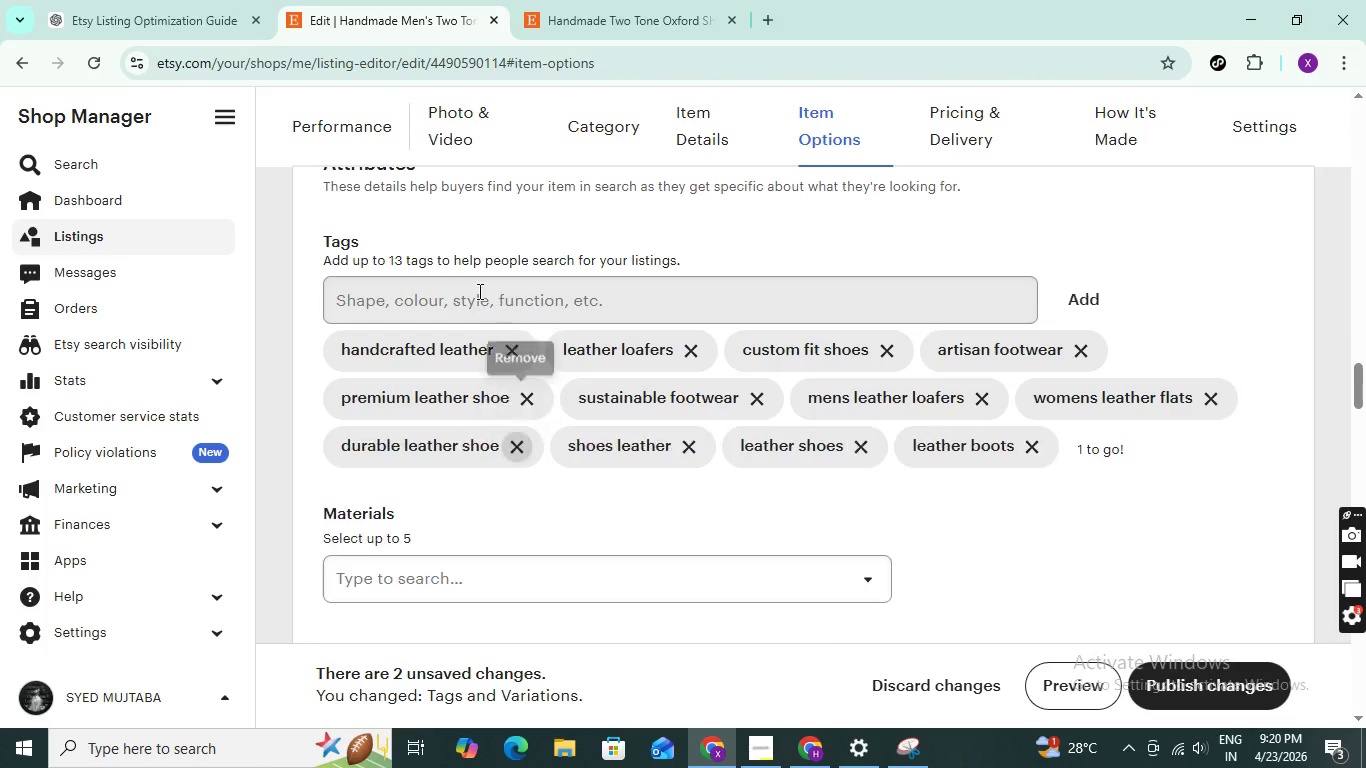 
left_click([478, 291])
 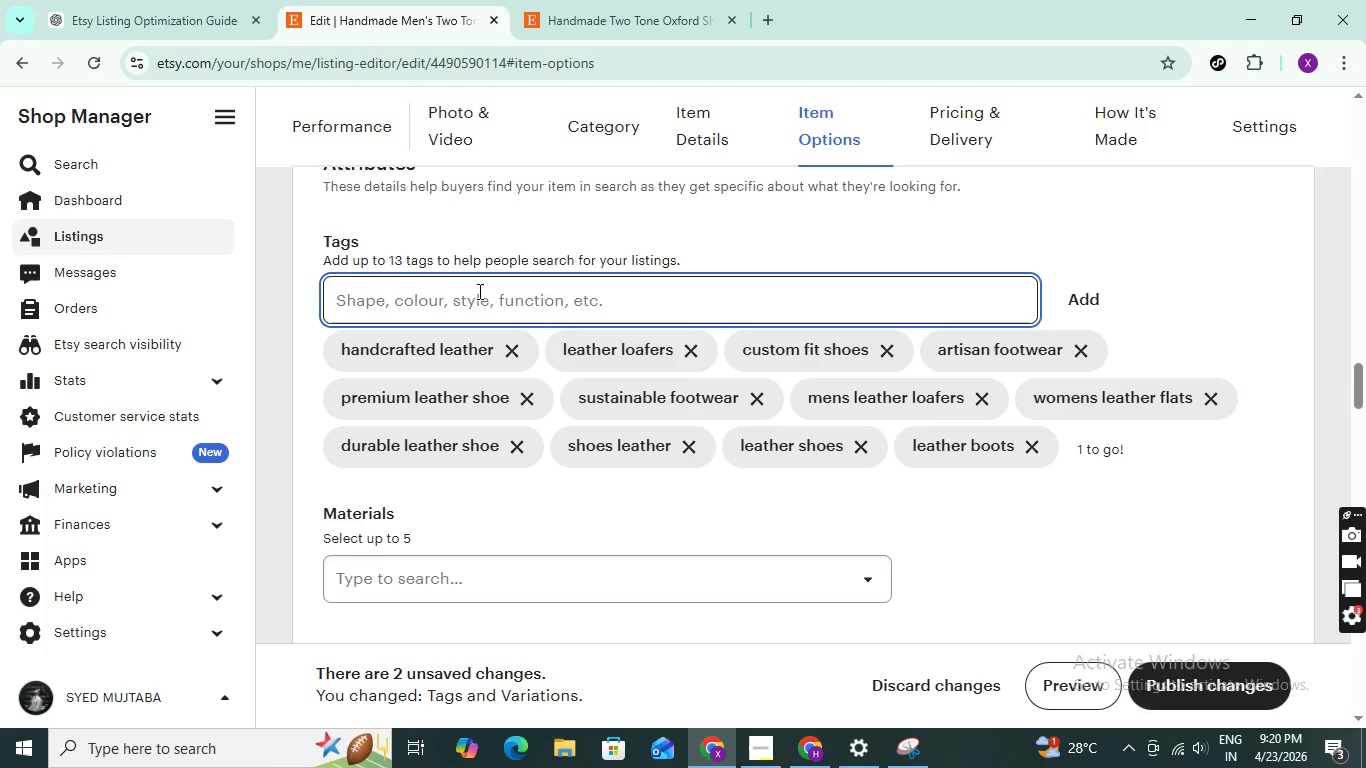 
type(unisex sgoe)
key(Backspace)
key(Backspace)
key(Backspace)
key(Backspace)
type(shoes)
 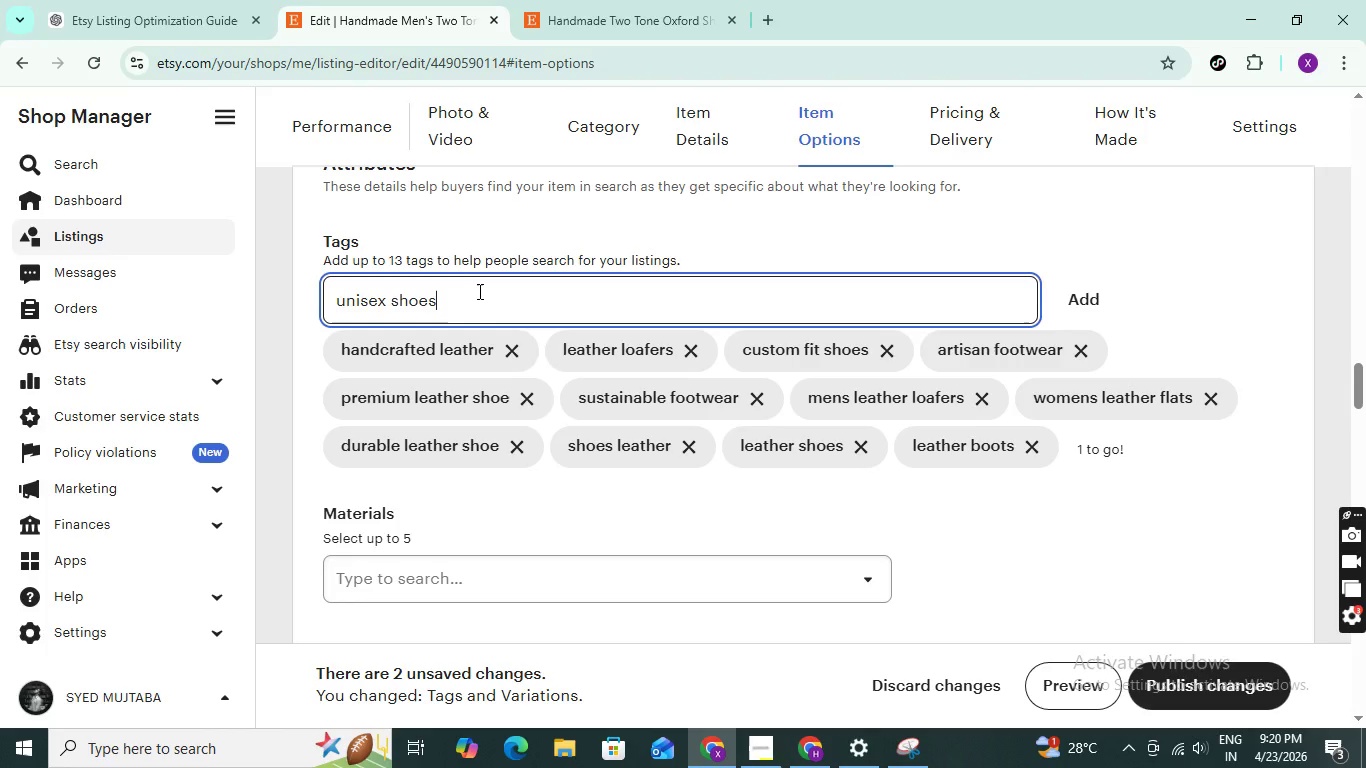 
key(Enter)
 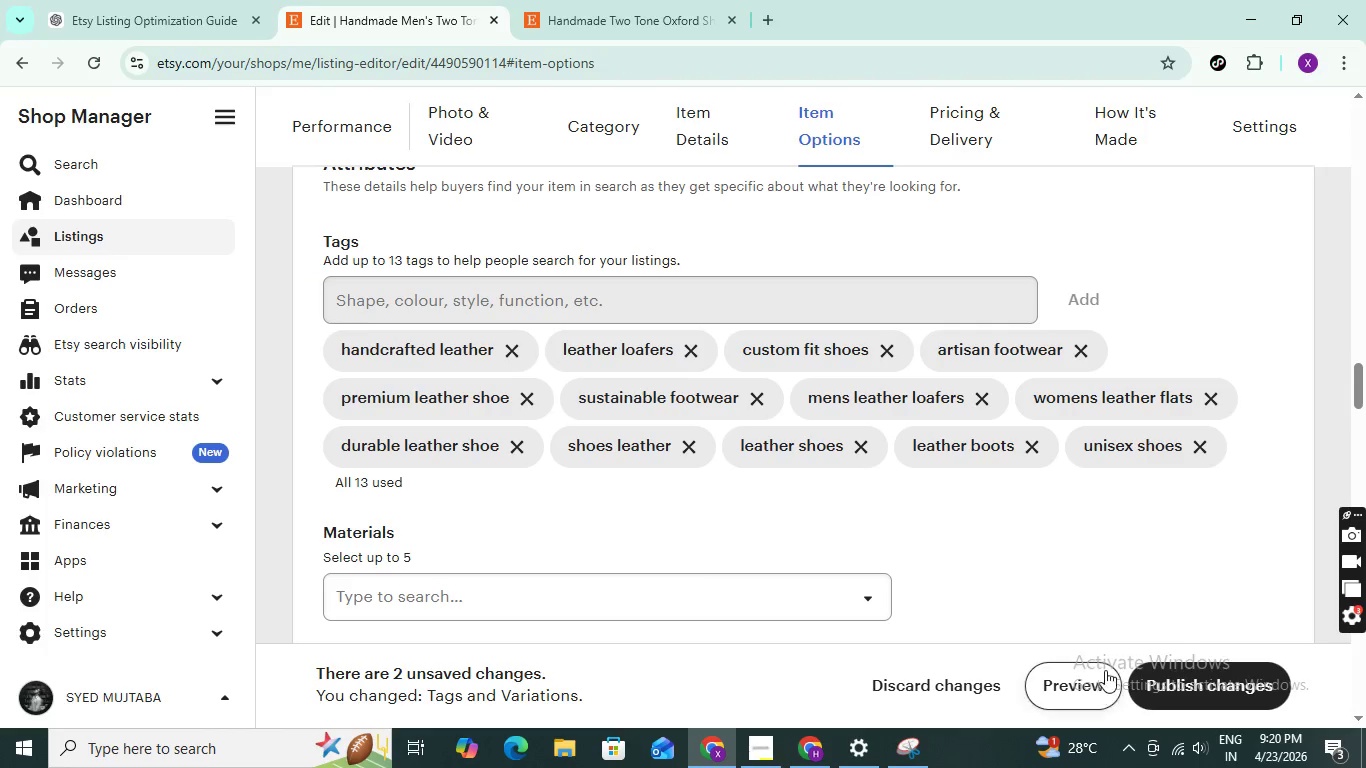 
left_click([1185, 697])
 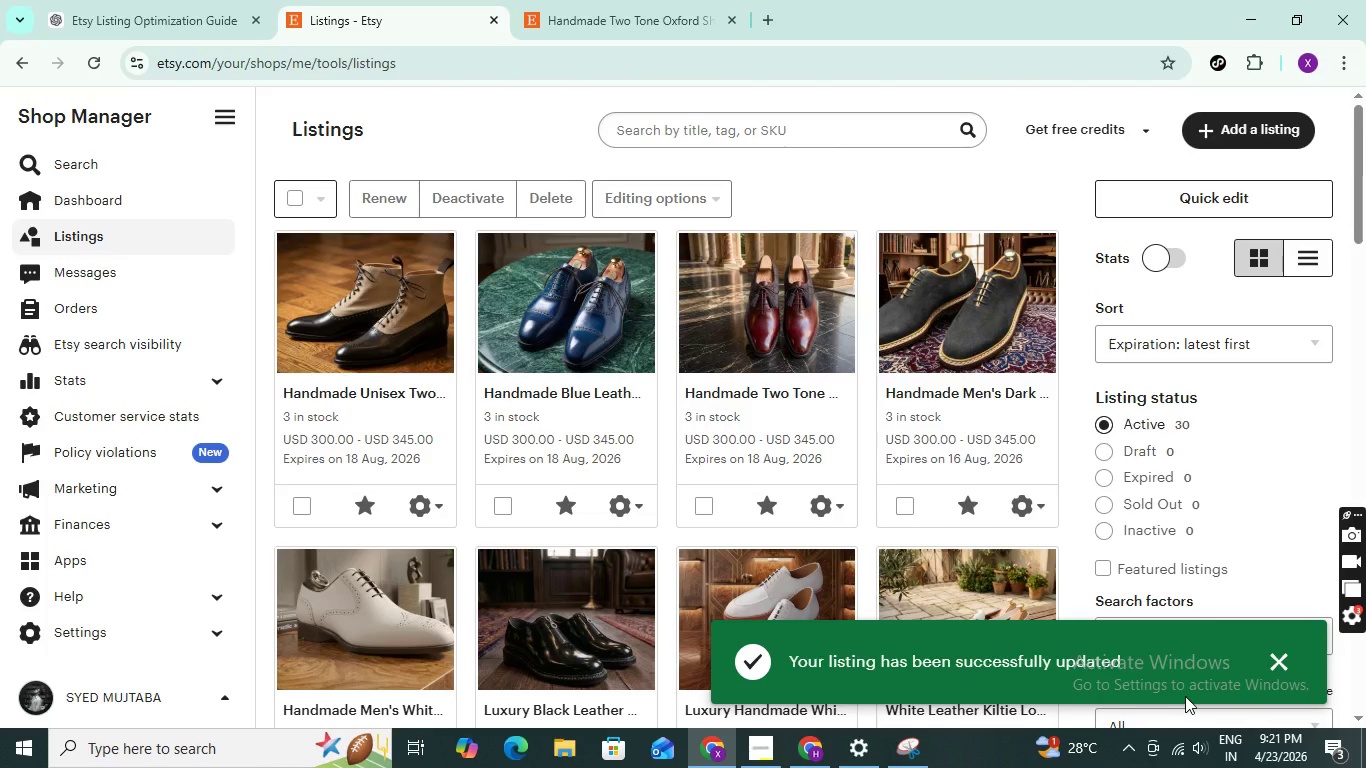 
wait(29.49)
 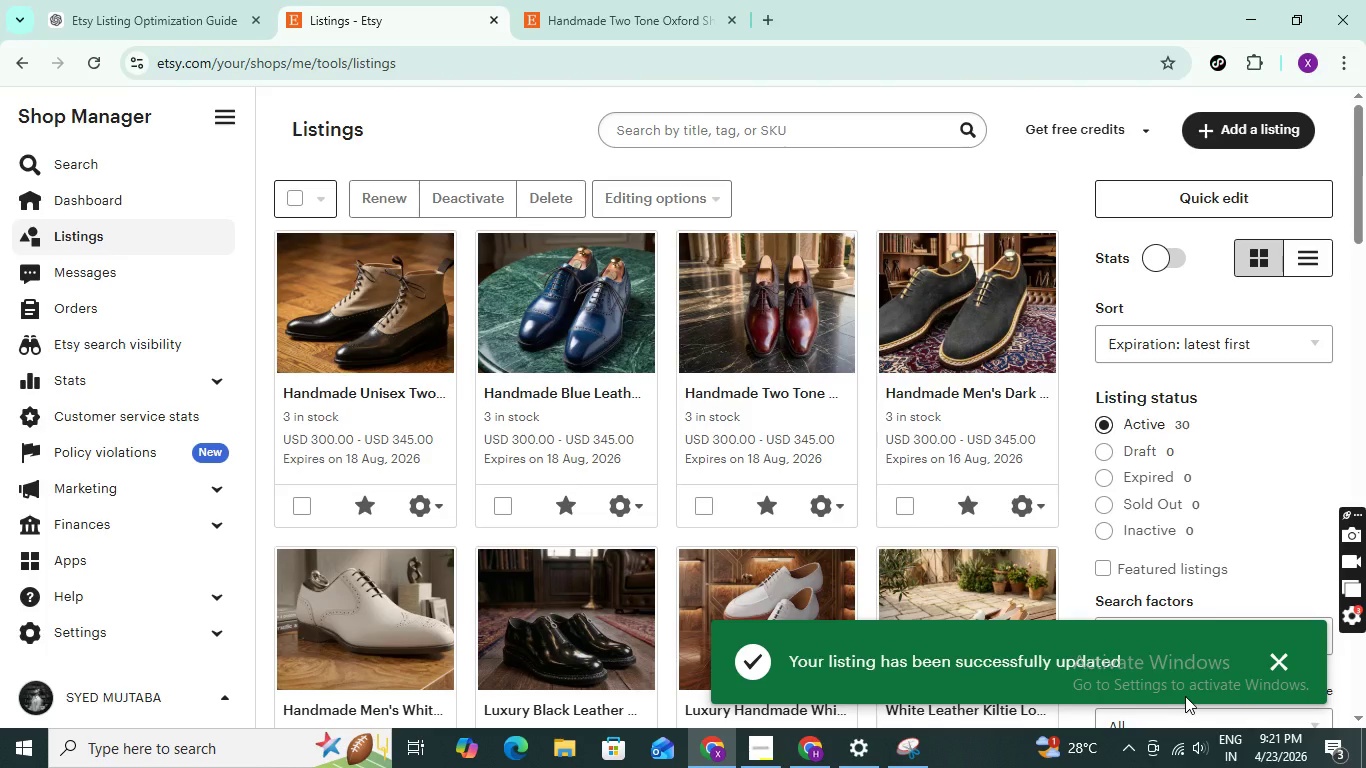 
scroll: coordinate [649, 405], scroll_direction: down, amount: 4.0
 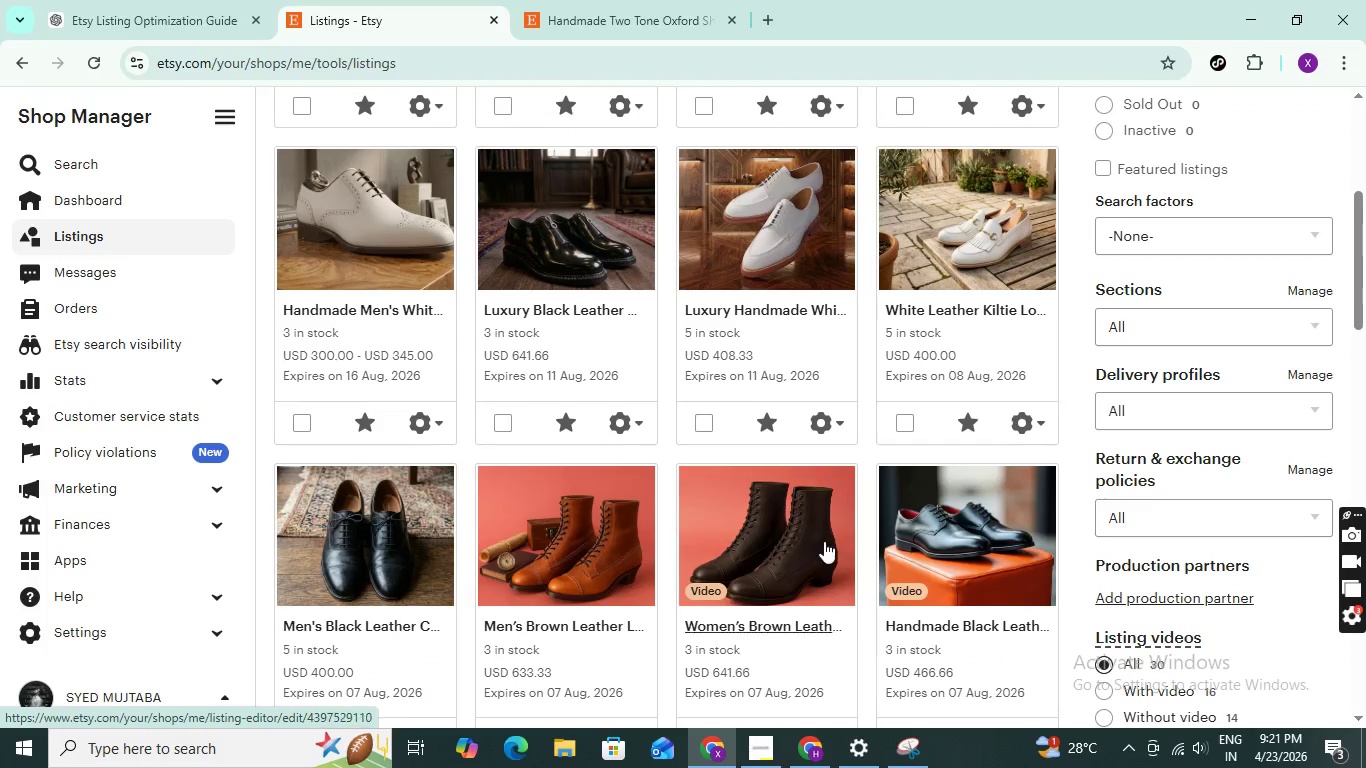 
scroll: coordinate [811, 528], scroll_direction: up, amount: 8.0
 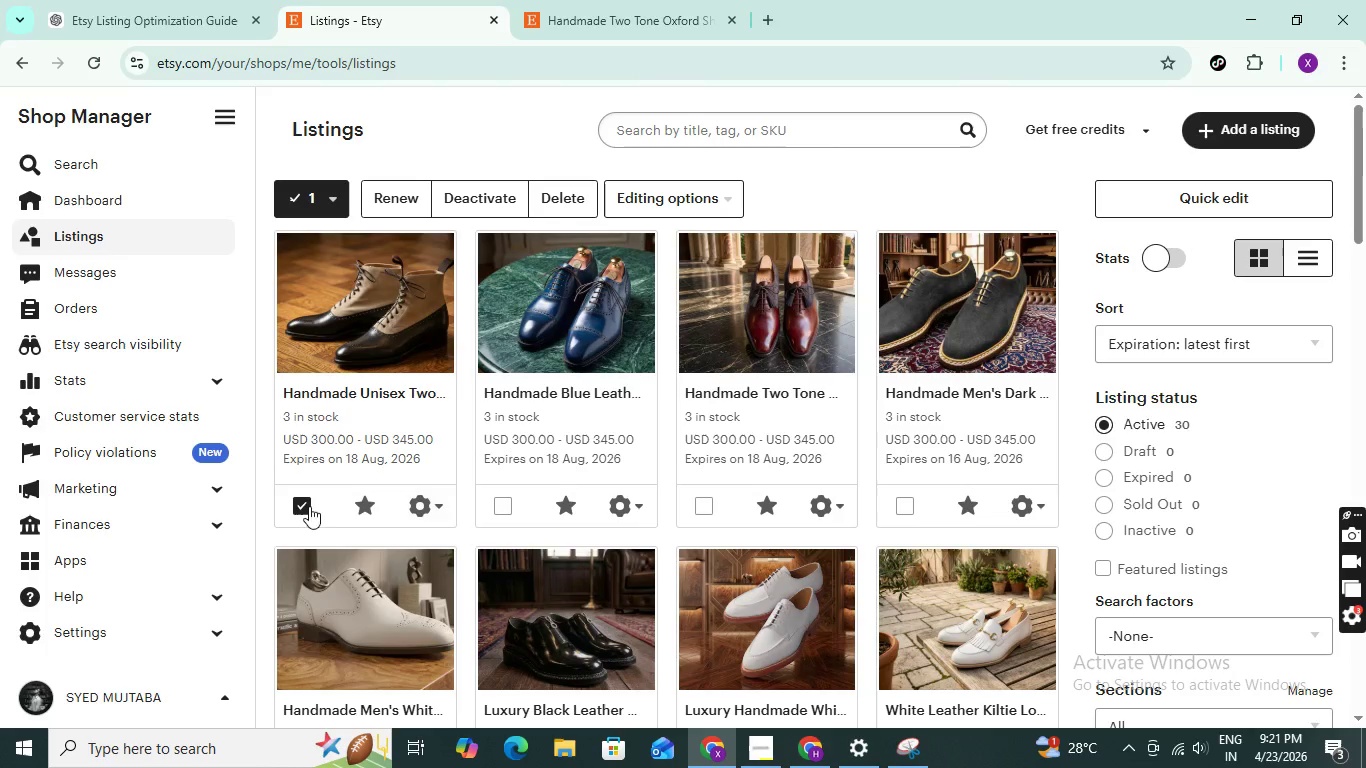 
left_click([302, 508])
 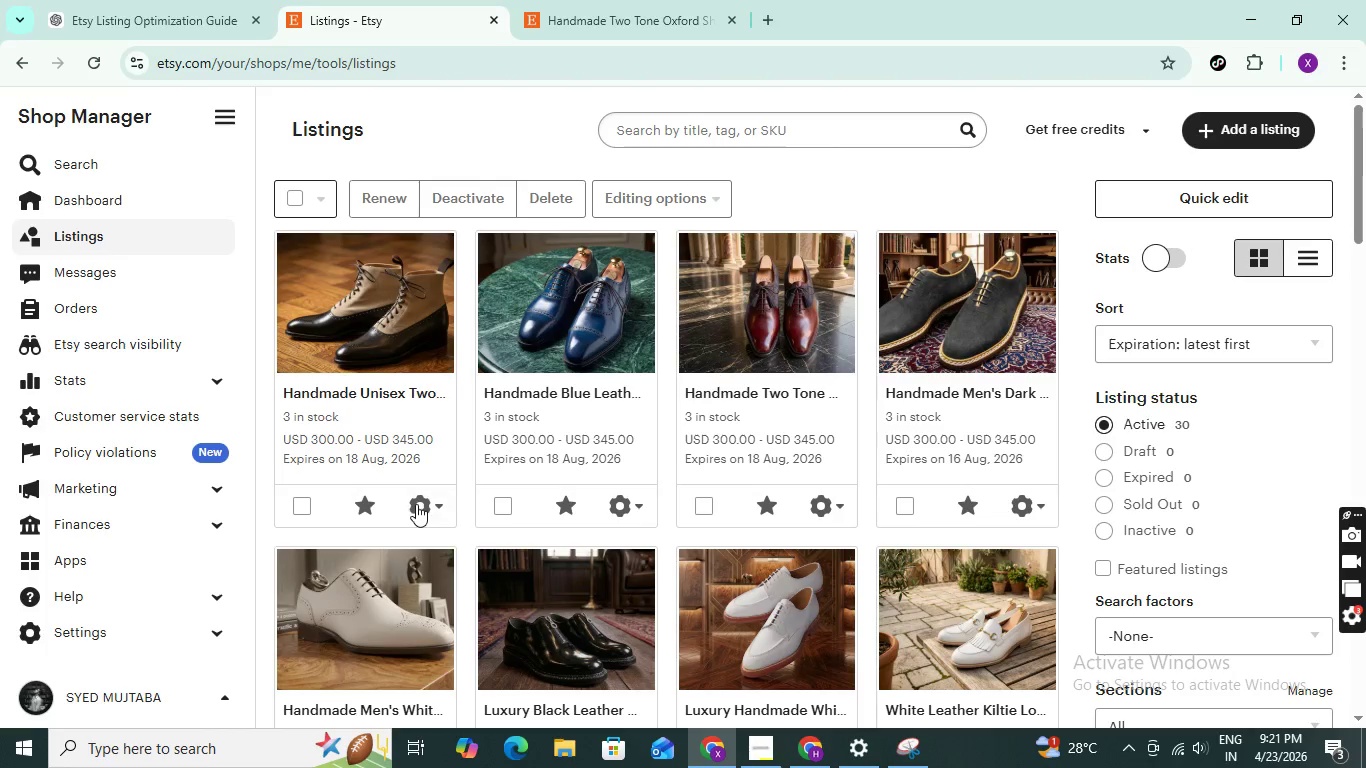 
left_click([419, 504])
 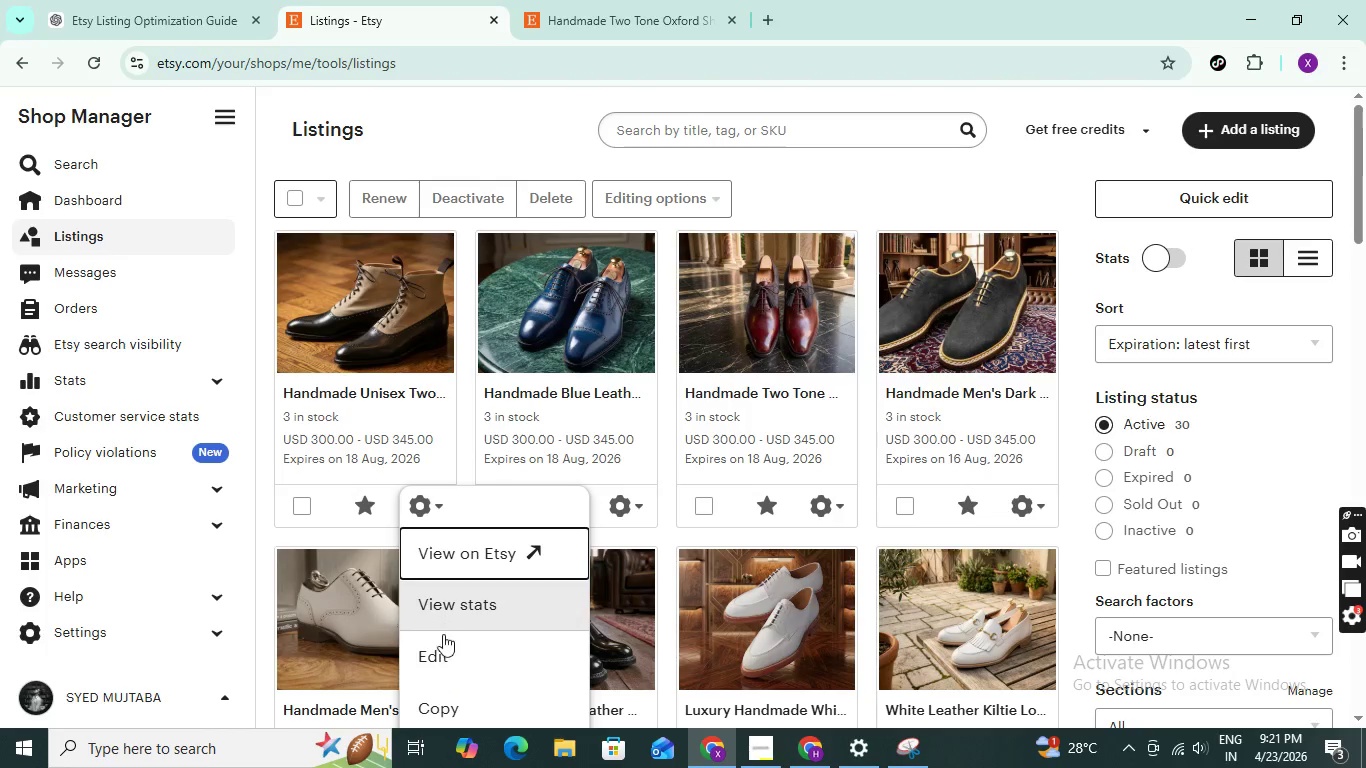 
left_click([443, 652])
 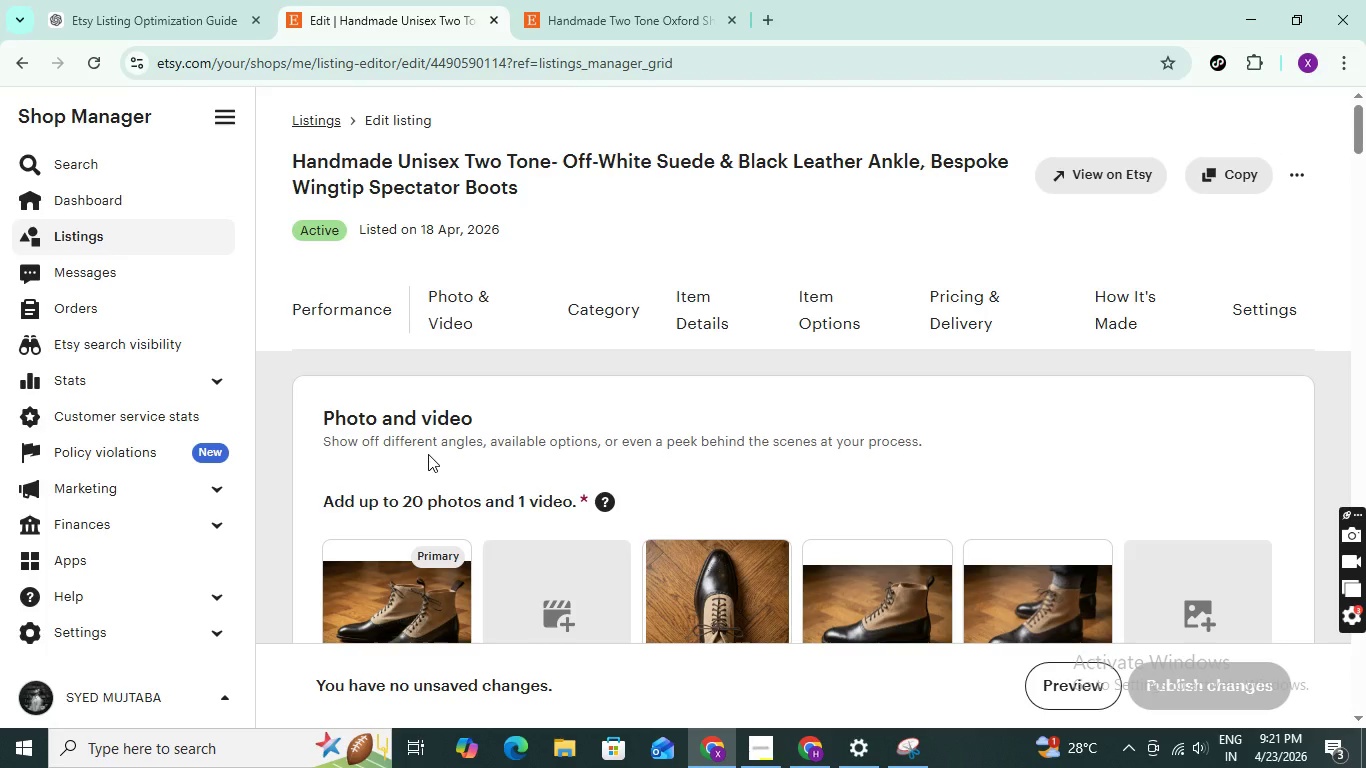 
scroll: coordinate [448, 458], scroll_direction: down, amount: 11.0
 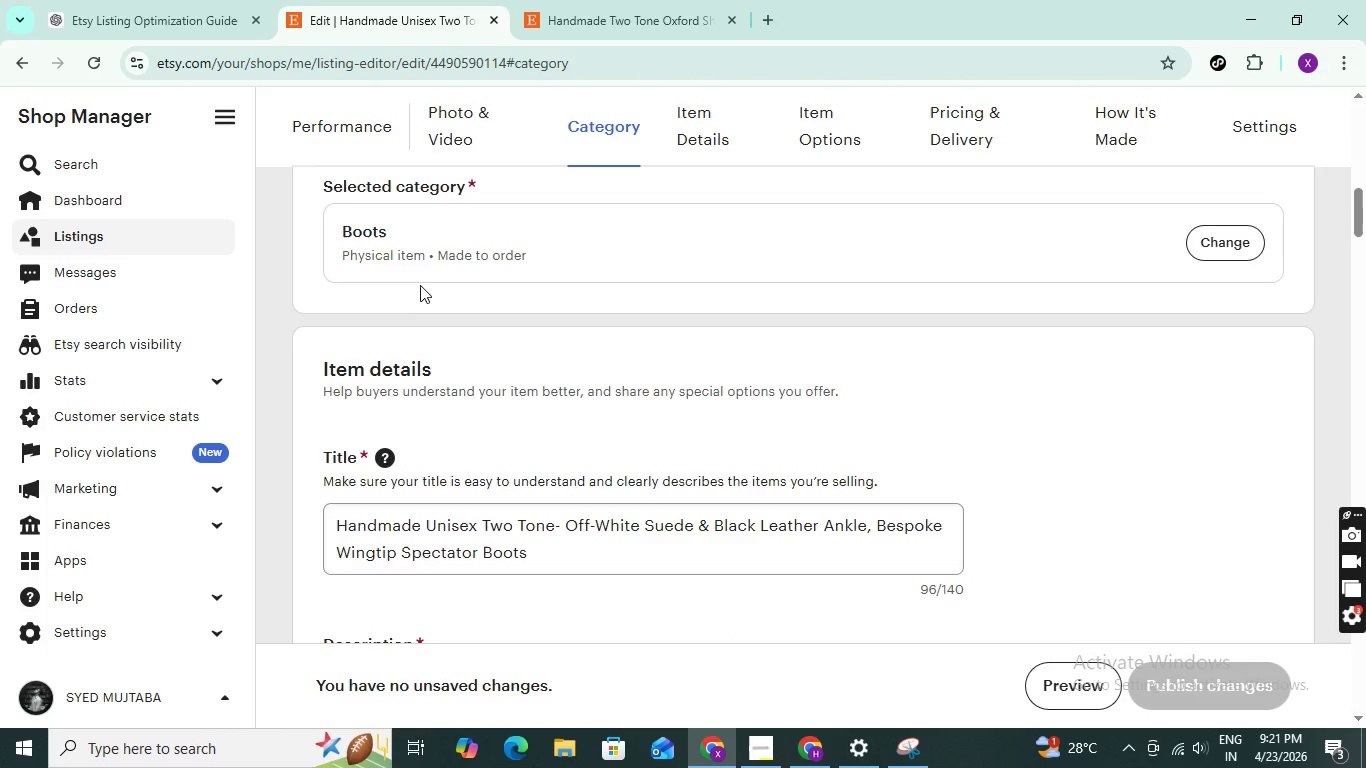 
scroll: coordinate [524, 345], scroll_direction: up, amount: 6.0
 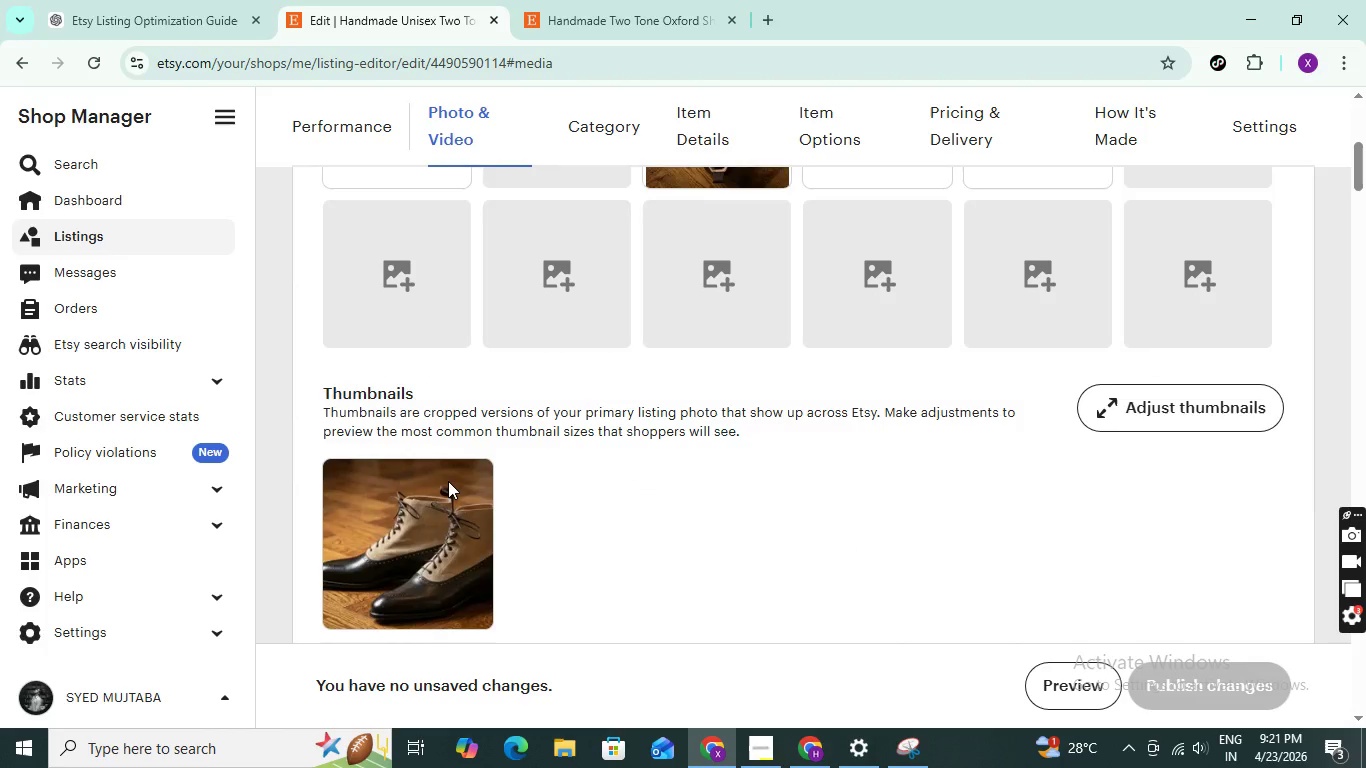 
scroll: coordinate [444, 481], scroll_direction: down, amount: 9.0
 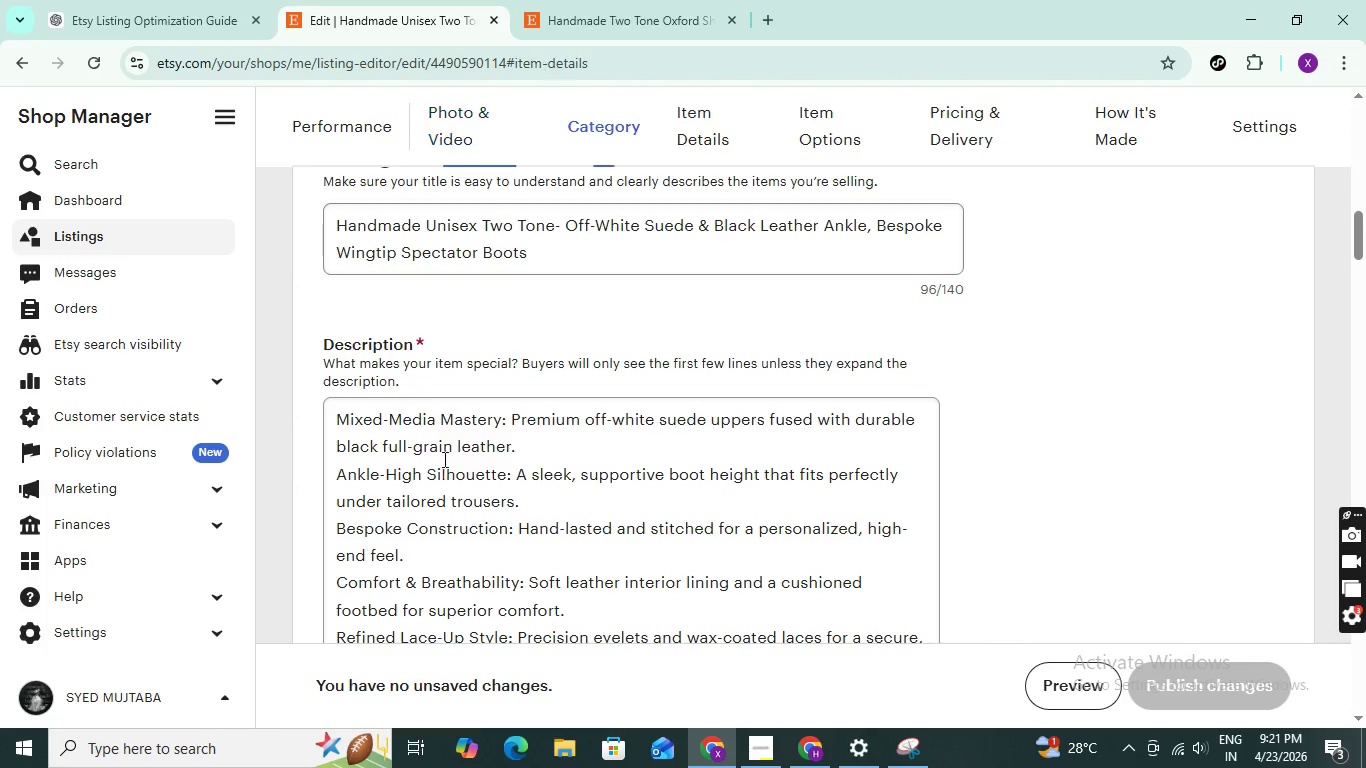 
scroll: coordinate [443, 457], scroll_direction: up, amount: 1.0
 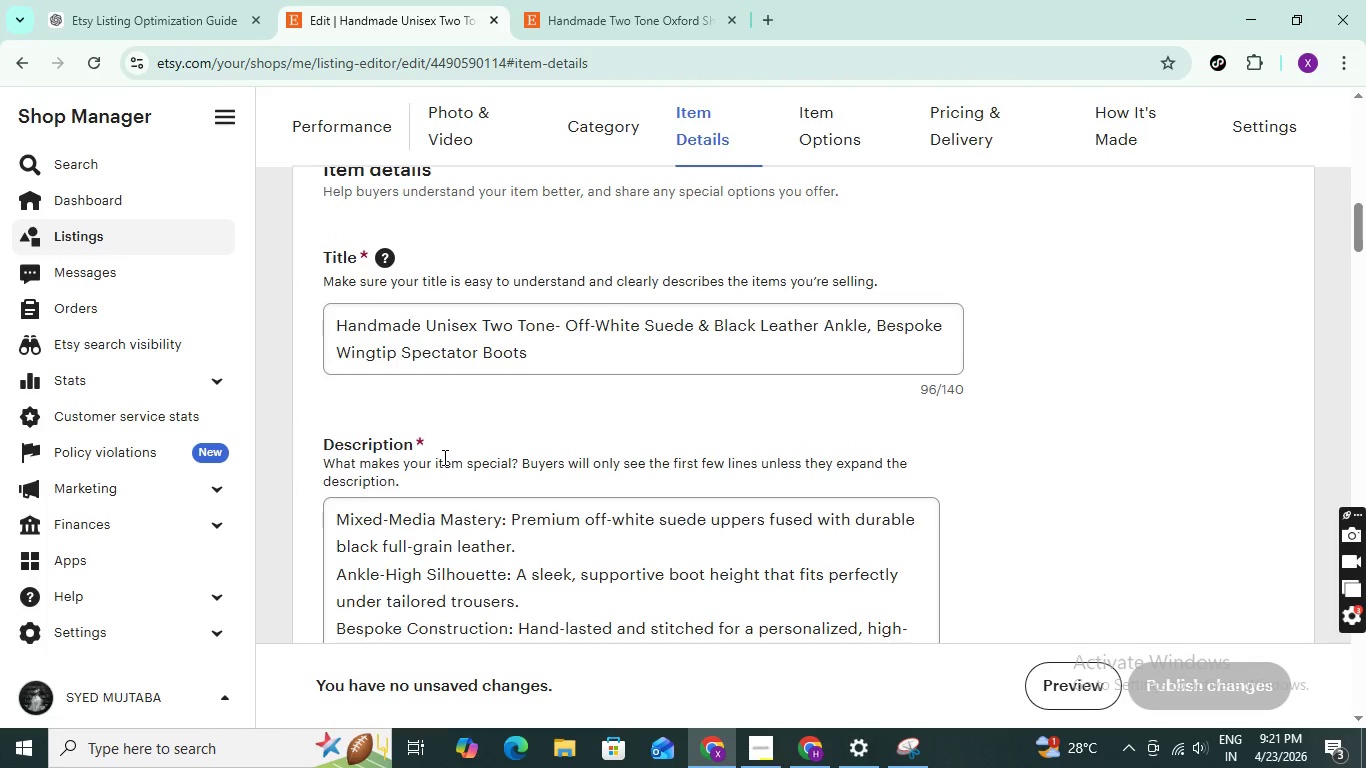 
scroll: coordinate [943, 572], scroll_direction: down, amount: 14.0
 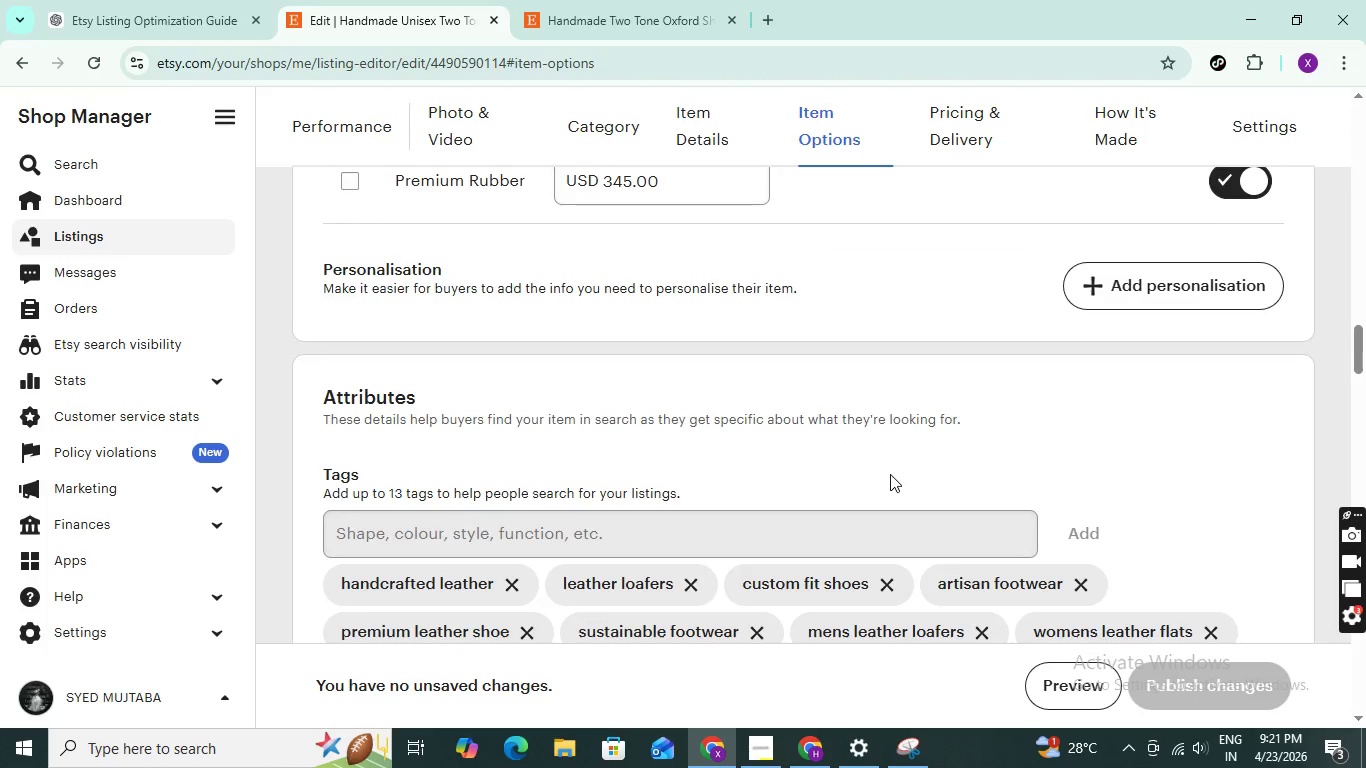 
scroll: coordinate [769, 453], scroll_direction: down, amount: 4.0
 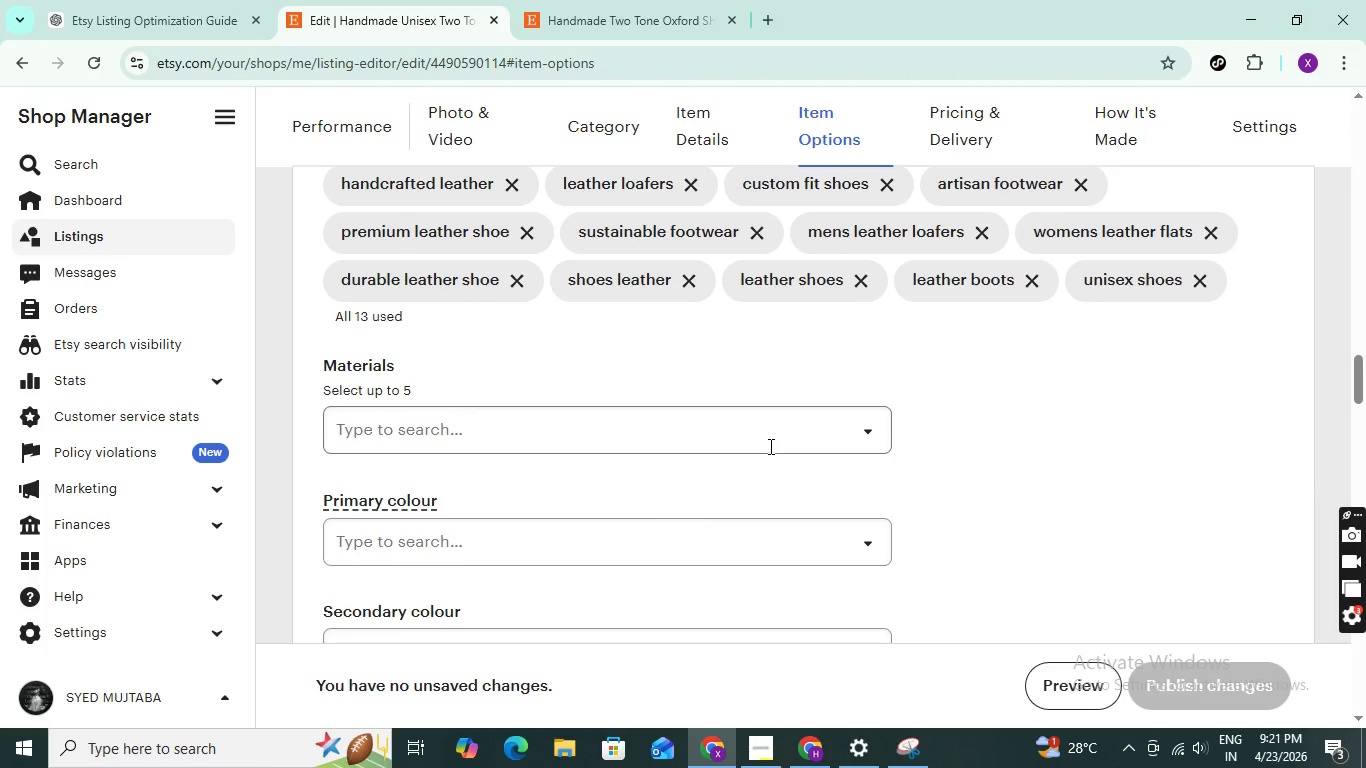 
scroll: coordinate [760, 444], scroll_direction: up, amount: 32.0